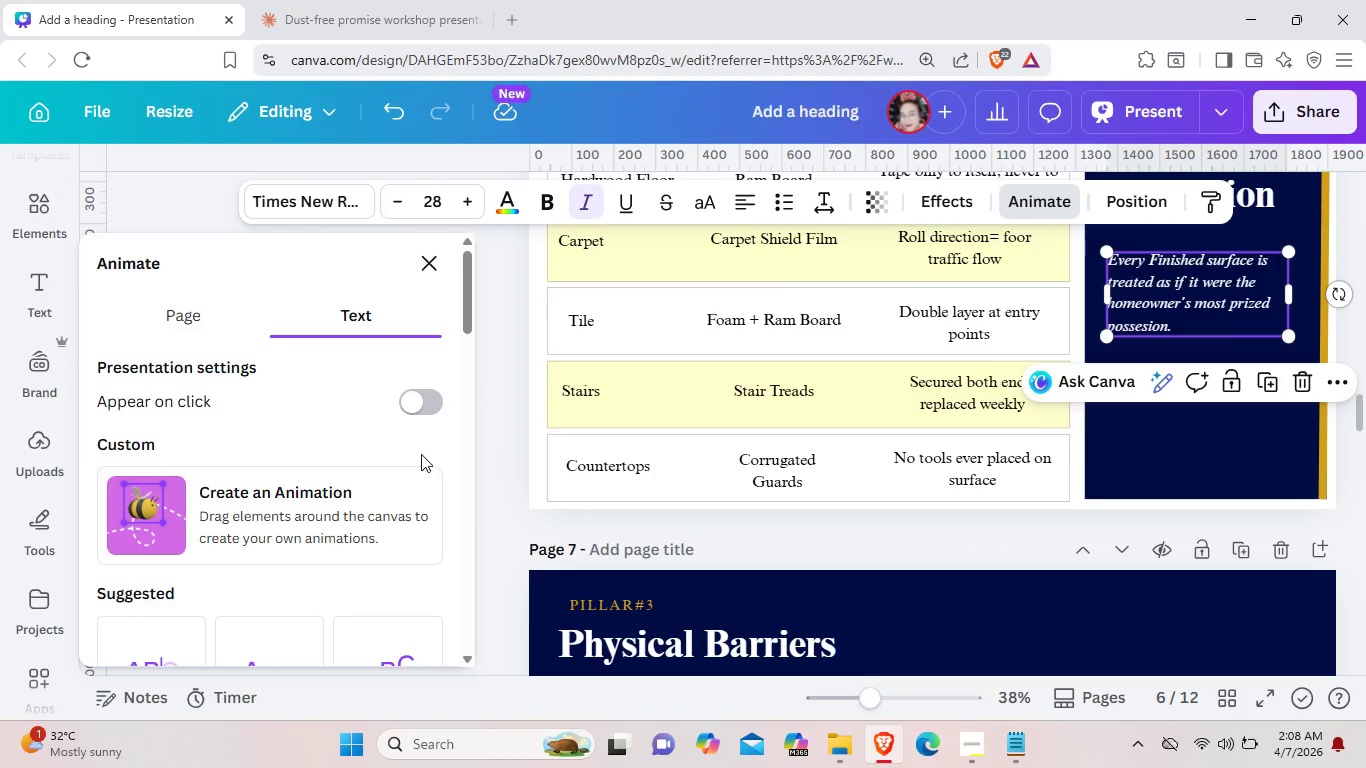 
scroll: coordinate [465, 540], scroll_direction: down, amount: 4.0
 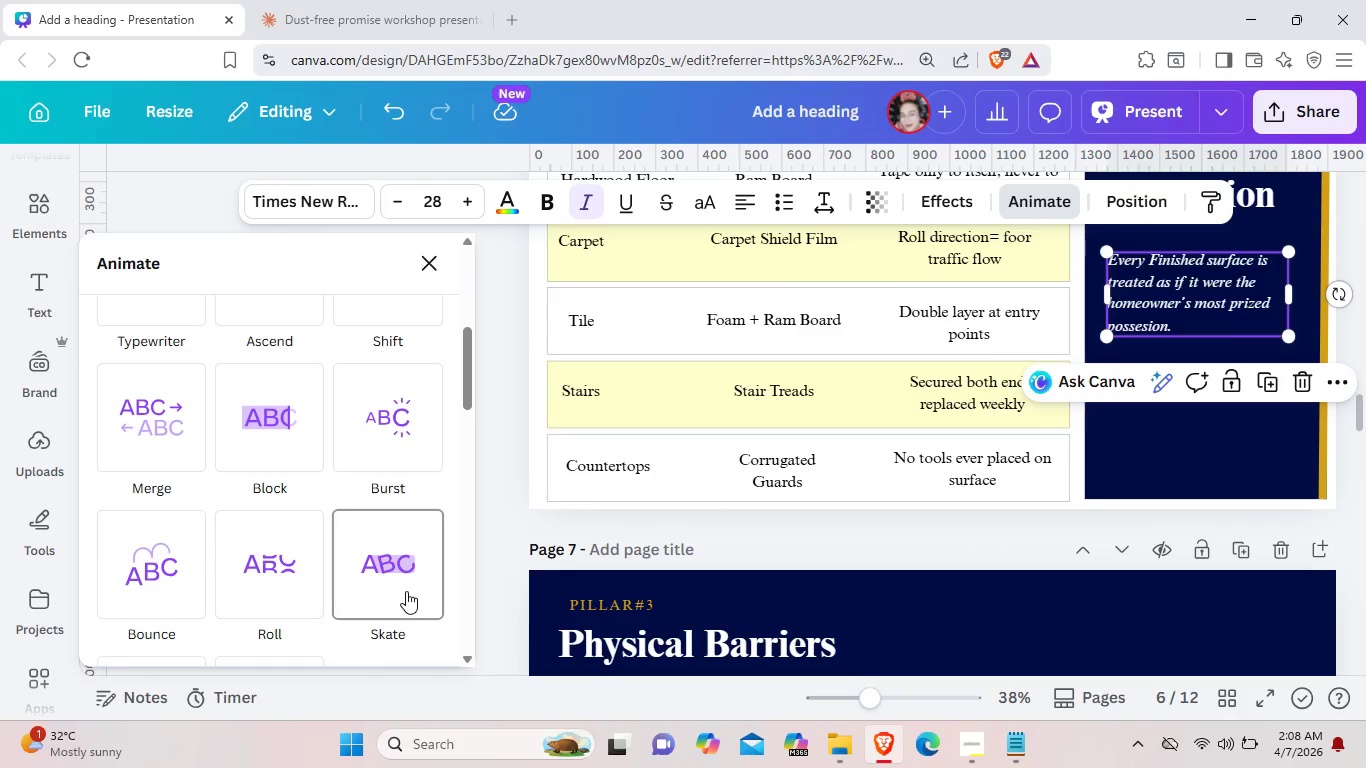 
left_click([406, 591])
 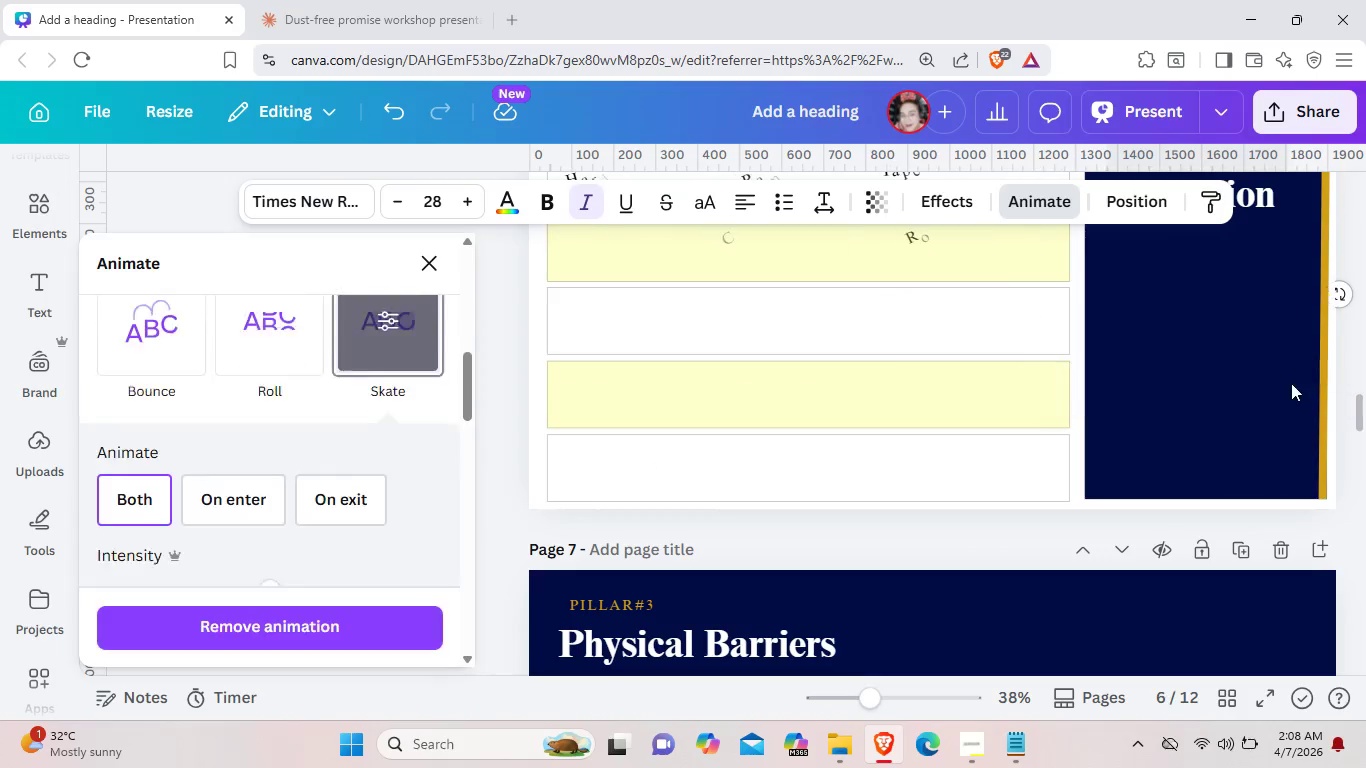 
left_click([1275, 209])
 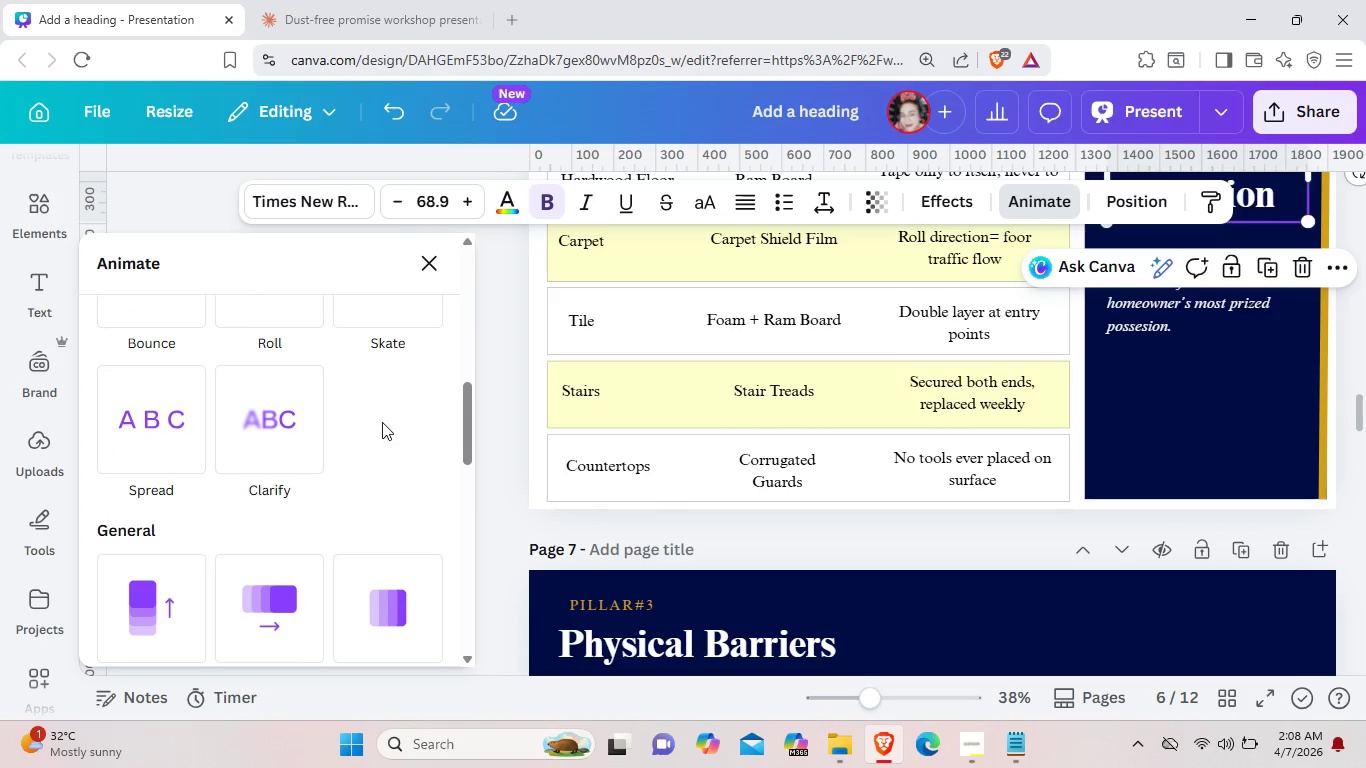 
scroll: coordinate [401, 477], scroll_direction: up, amount: 3.0
 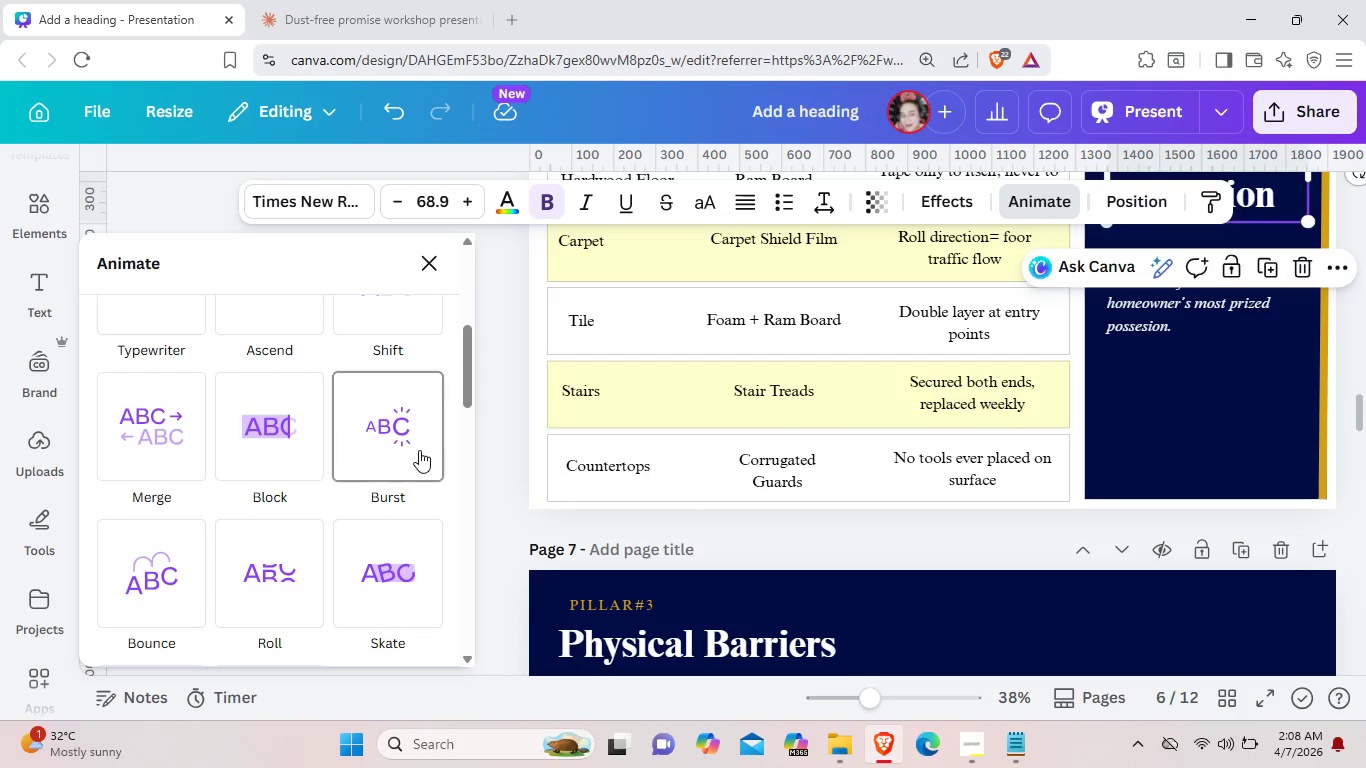 
left_click([418, 449])
 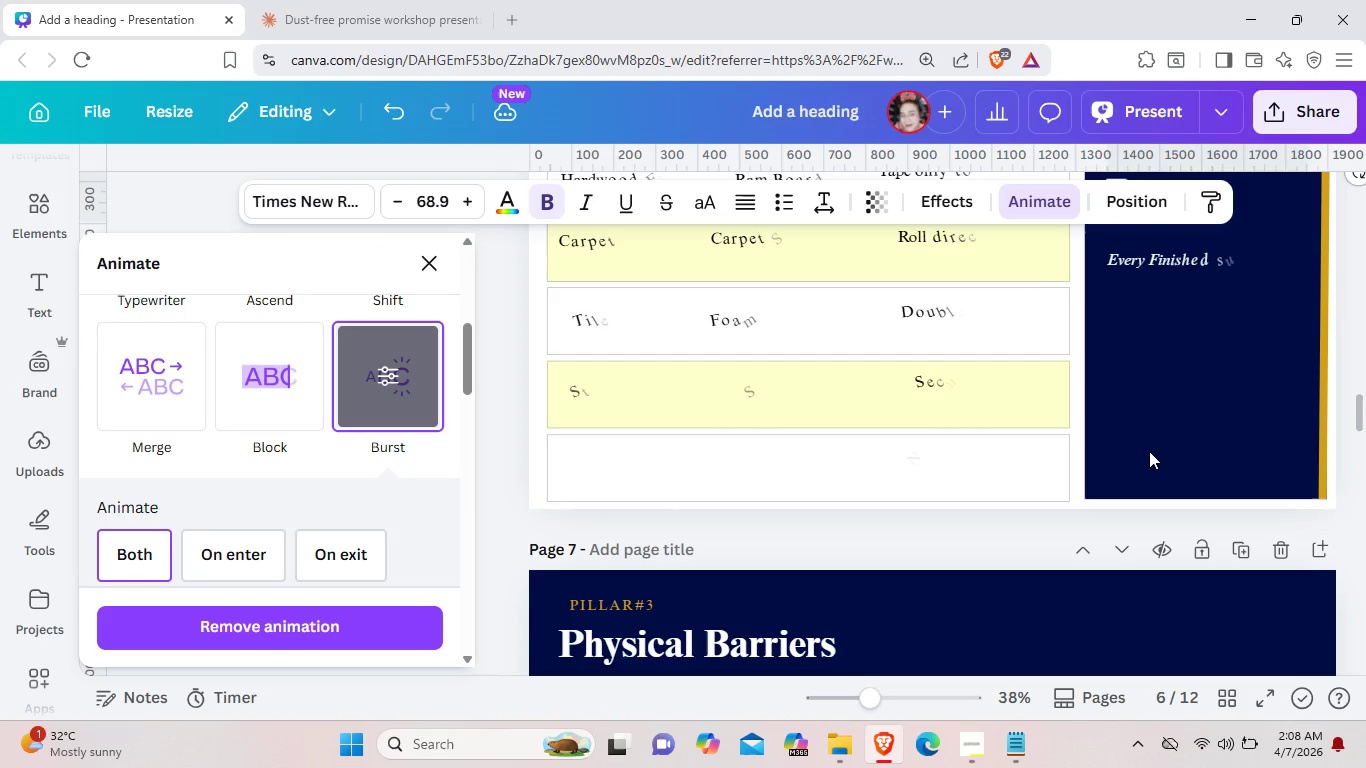 
wait(5.83)
 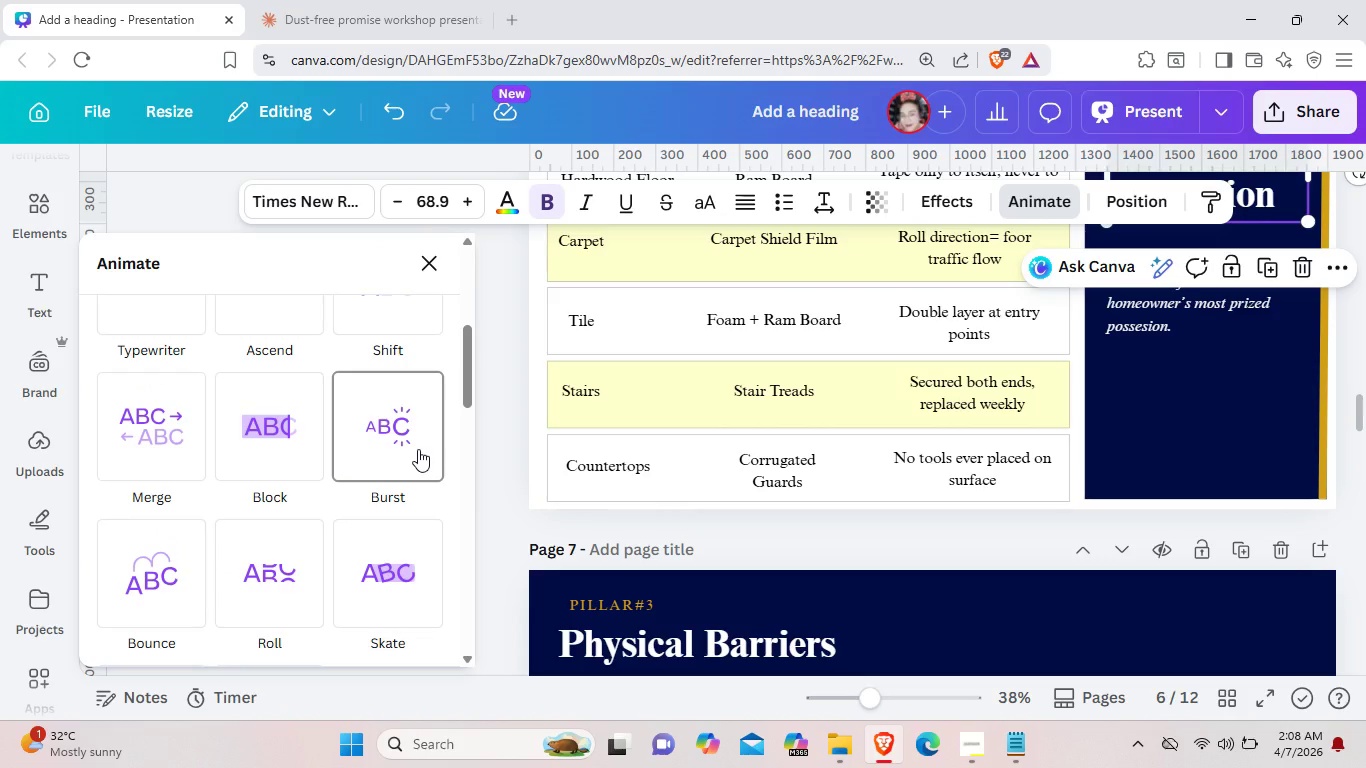 
scroll: coordinate [1141, 456], scroll_direction: up, amount: 3.0
 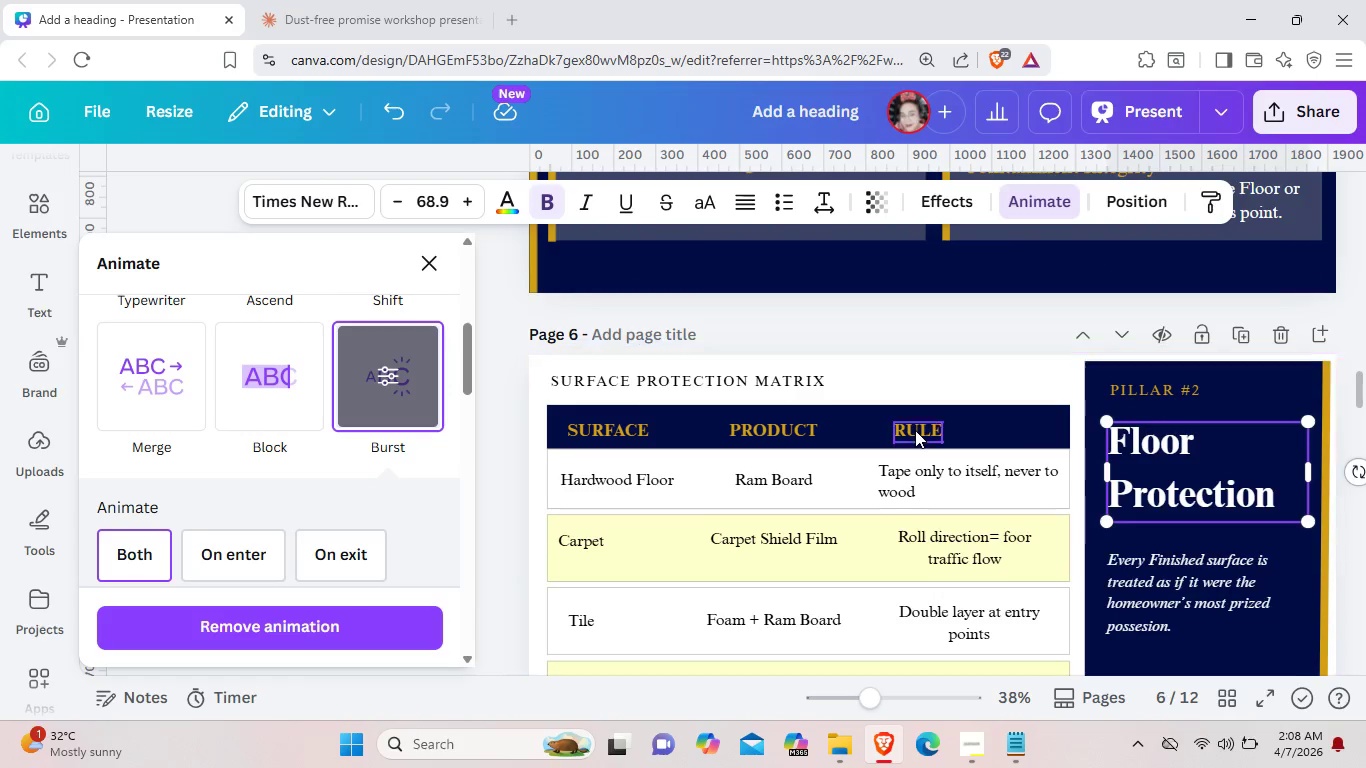 
left_click([915, 430])
 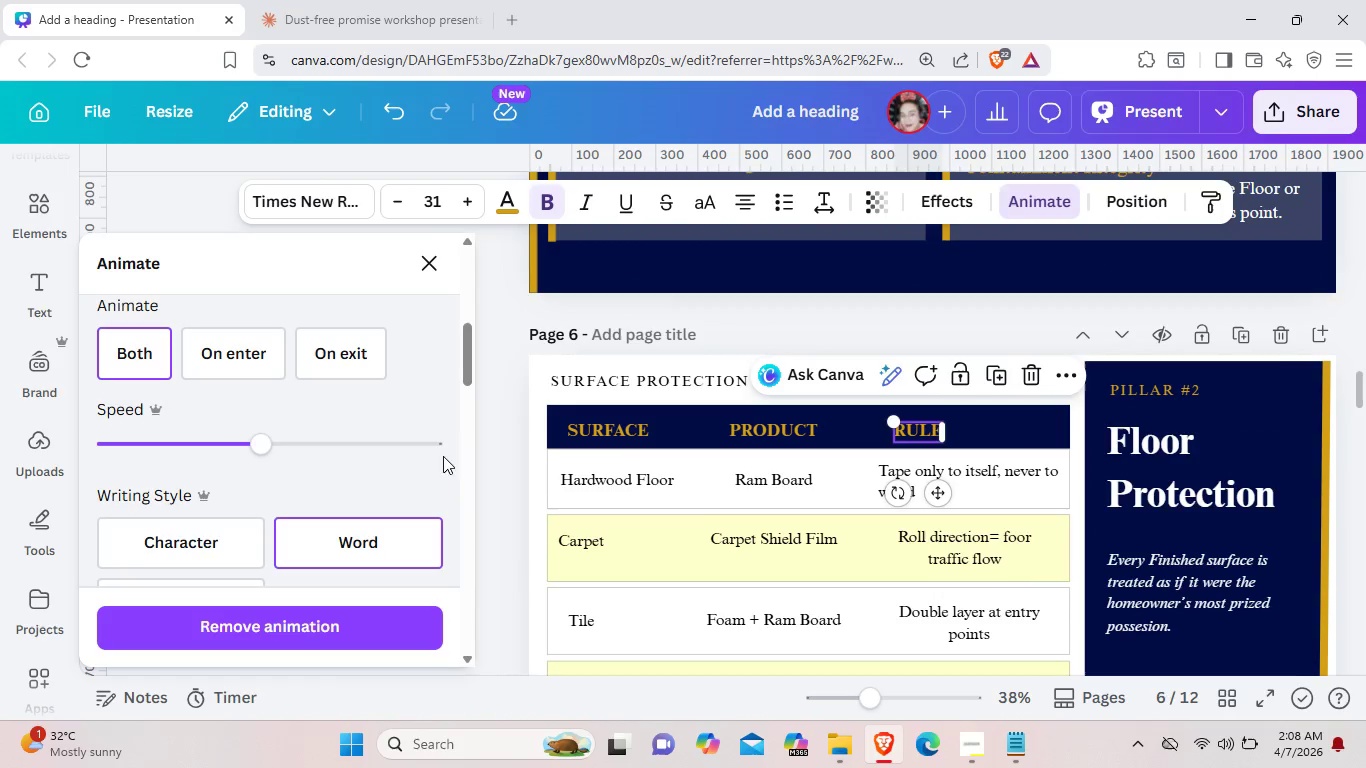 
scroll: coordinate [434, 466], scroll_direction: up, amount: 2.0
 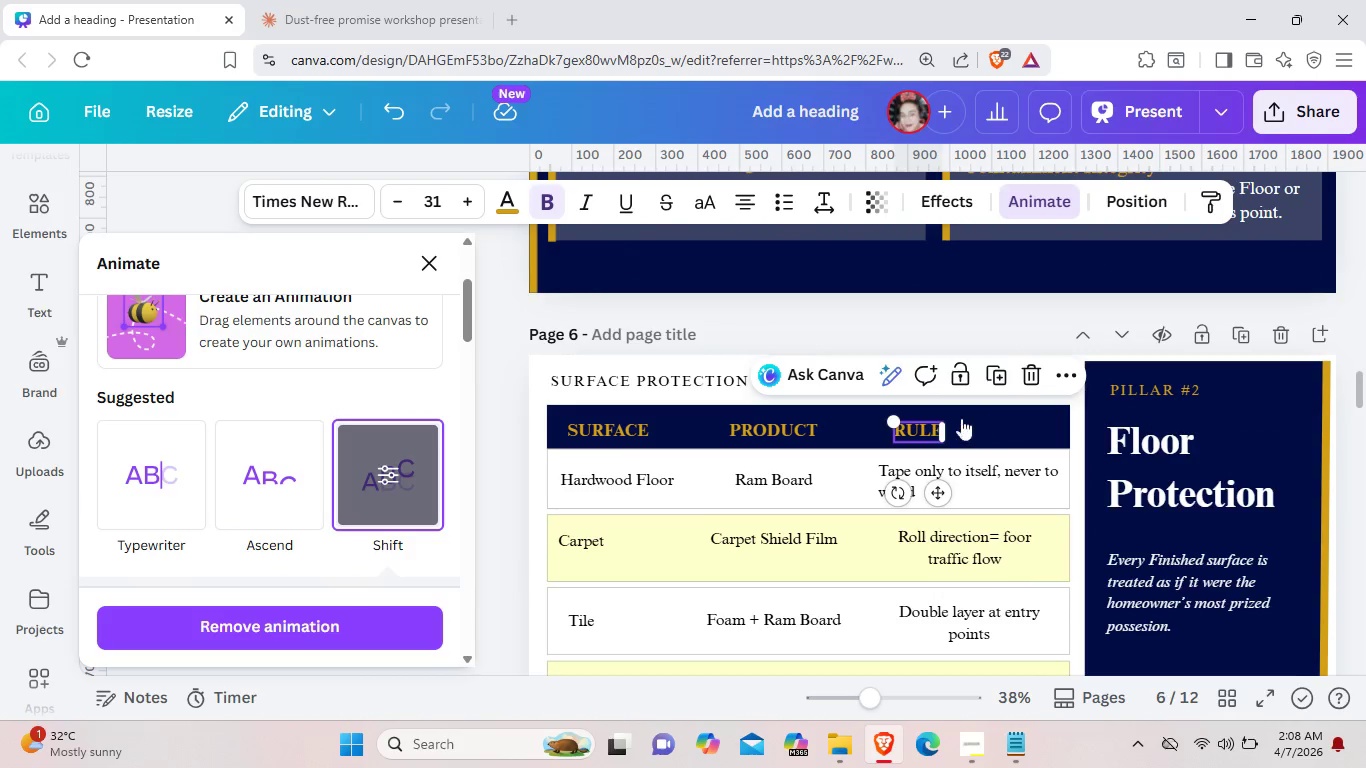 
left_click([791, 424])
 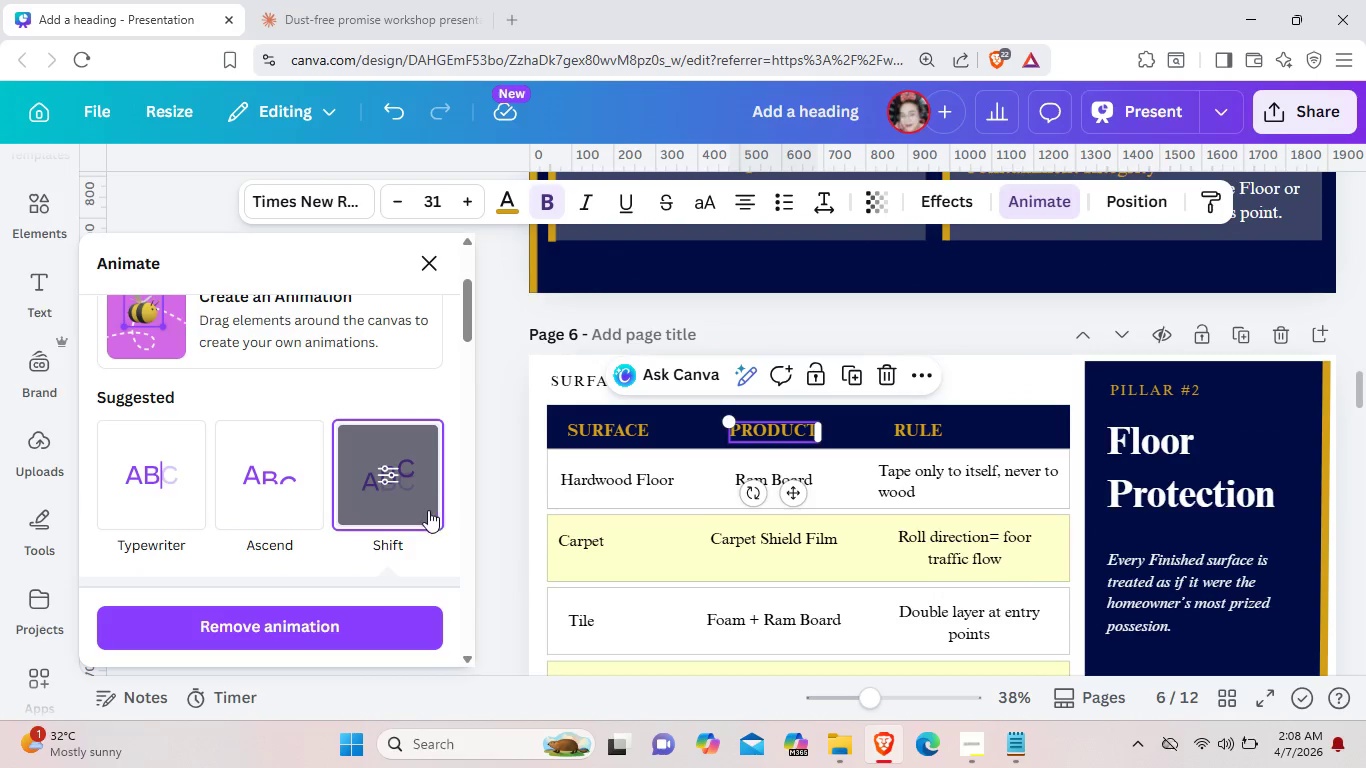 
left_click([591, 426])
 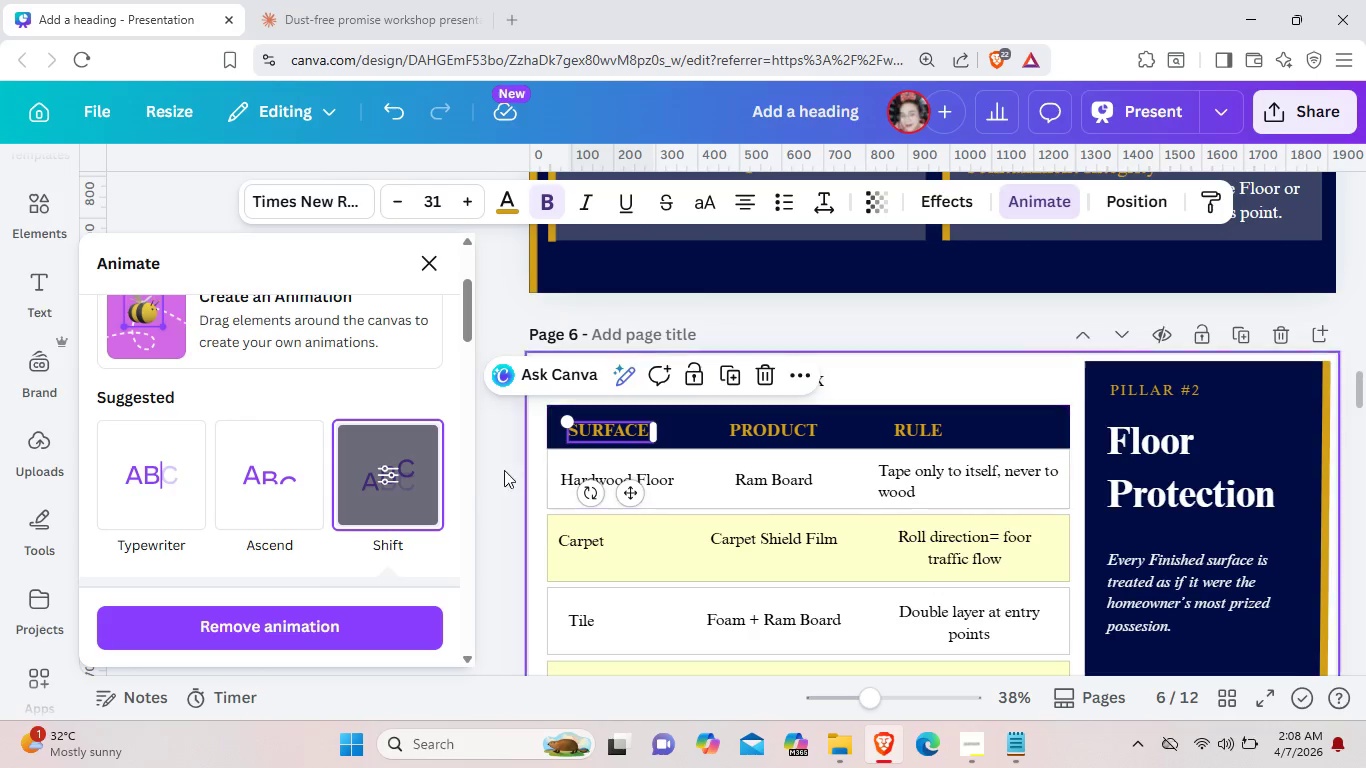 
left_click([424, 498])
 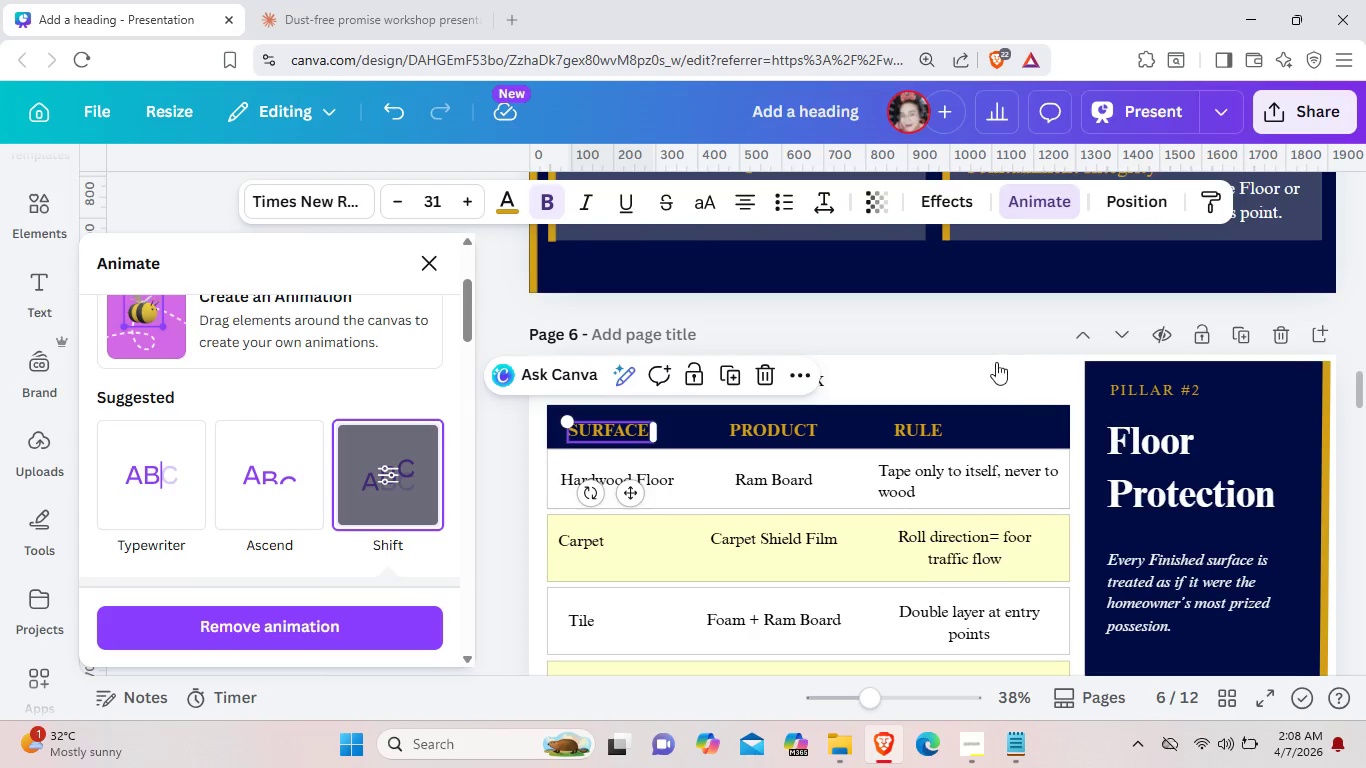 
left_click([993, 362])
 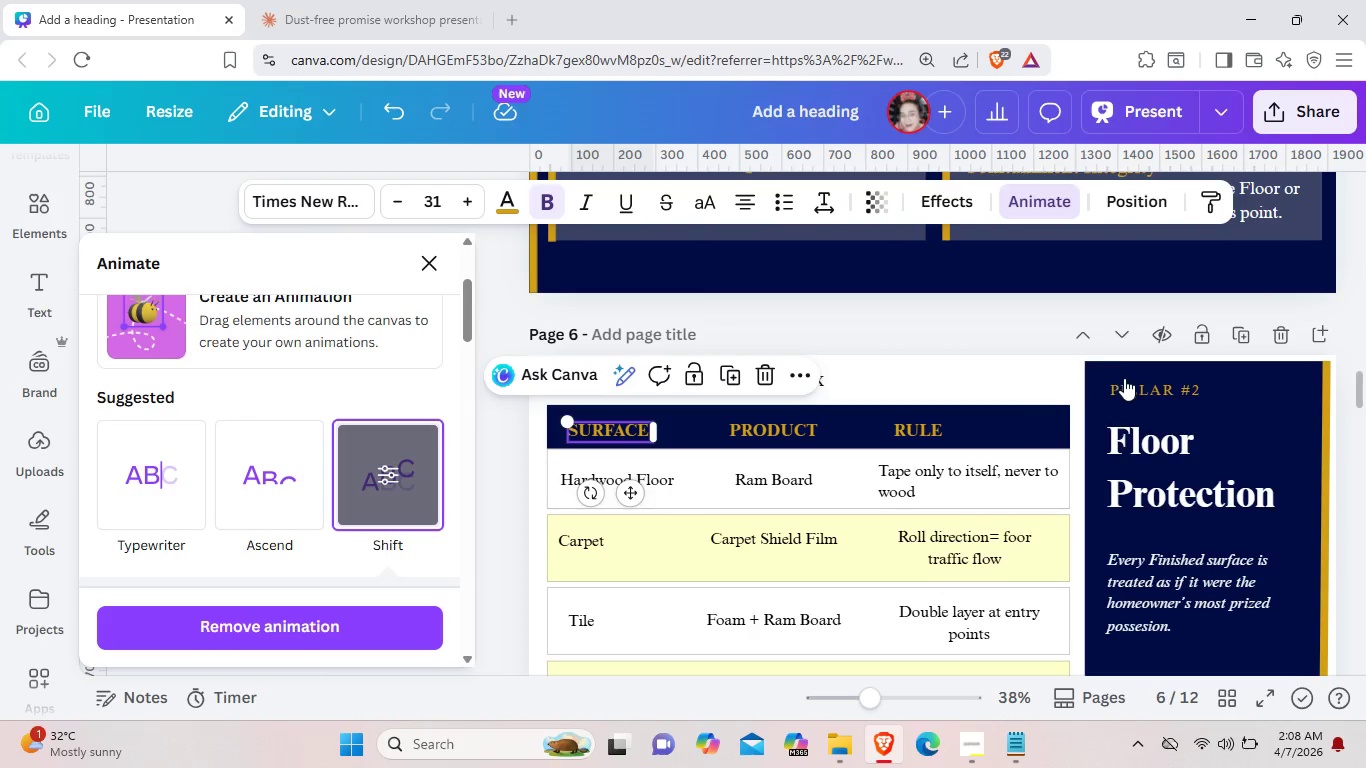 
left_click([1129, 384])
 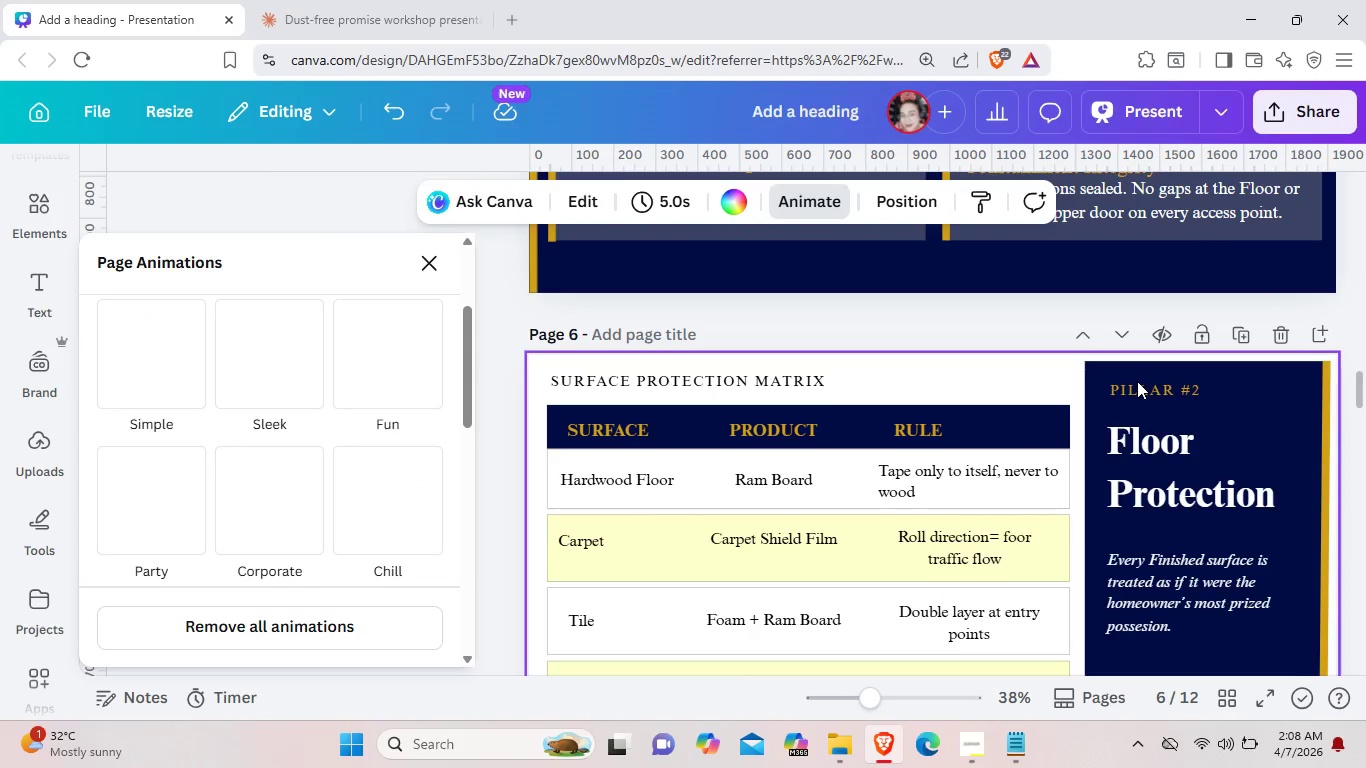 
left_click([1133, 387])
 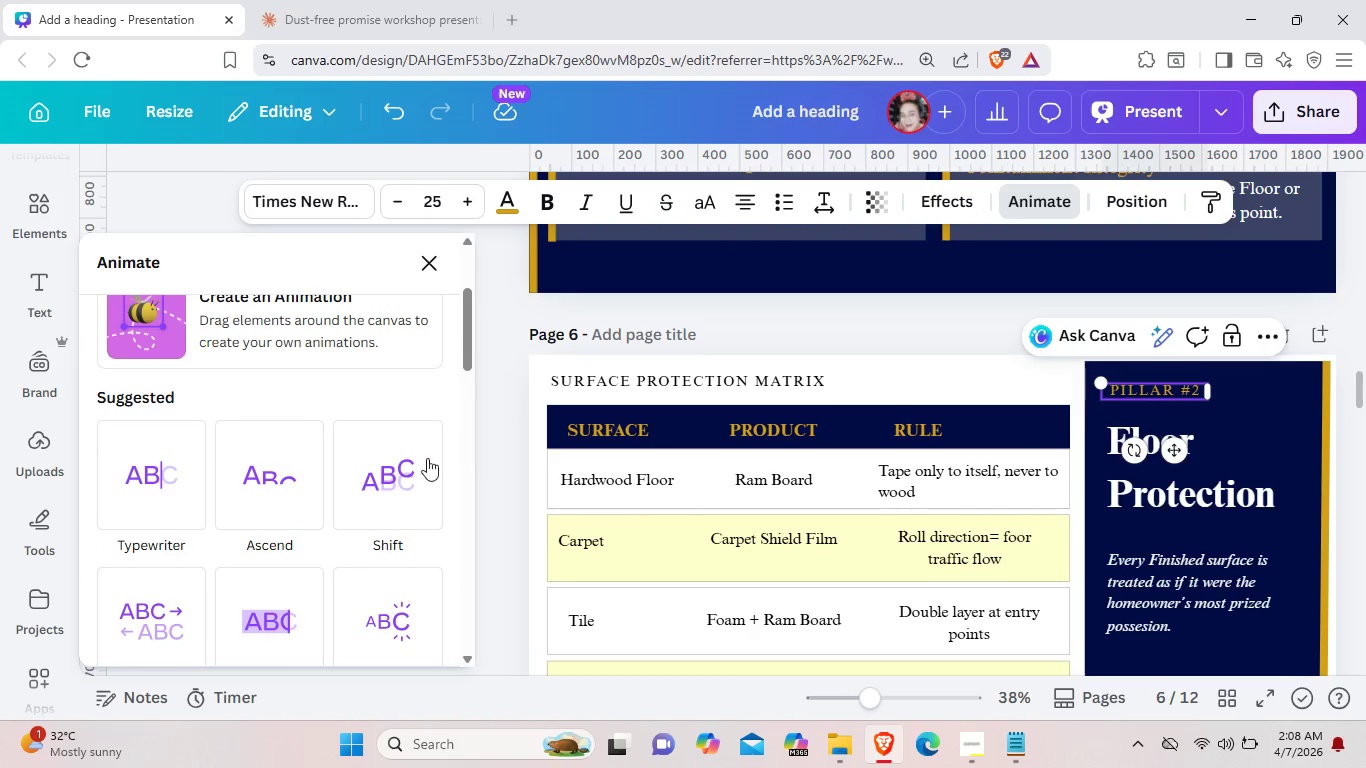 
left_click([418, 462])
 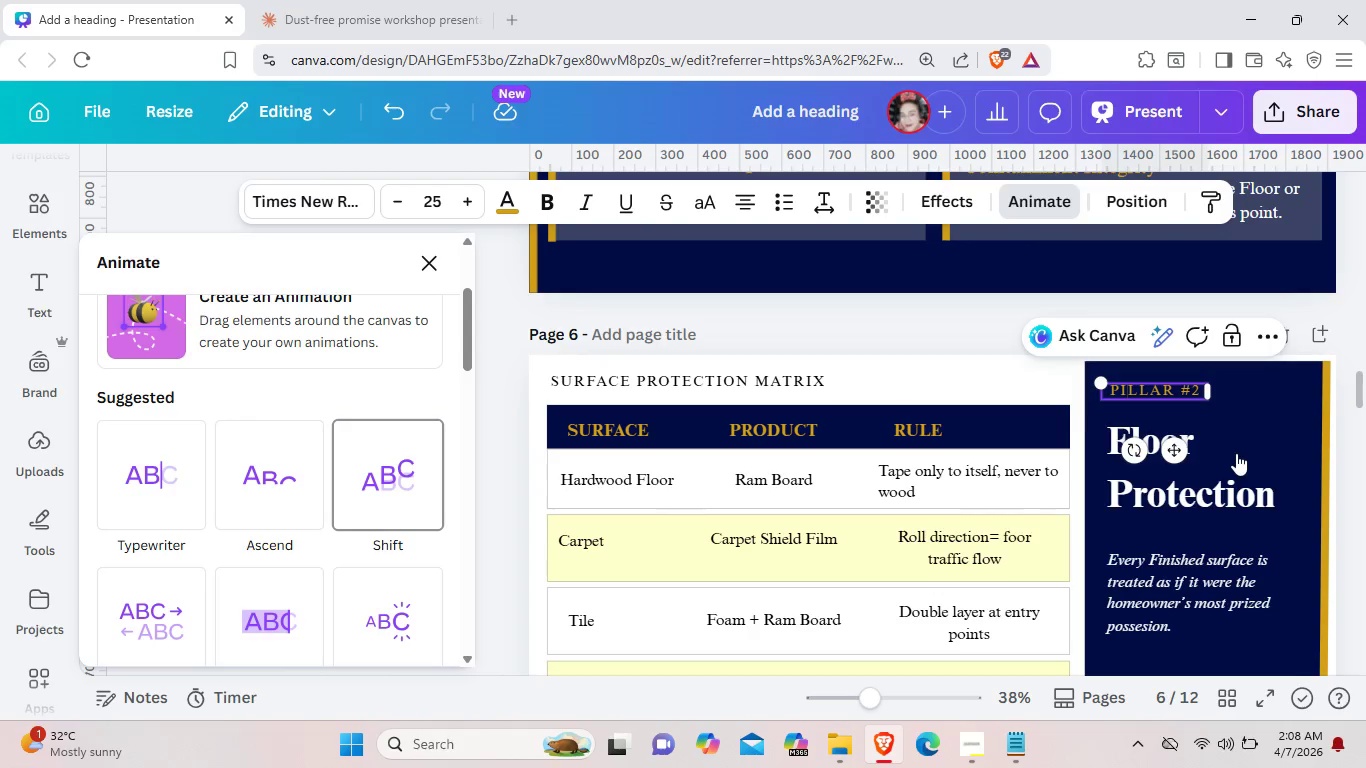 
mouse_move([1212, 445])
 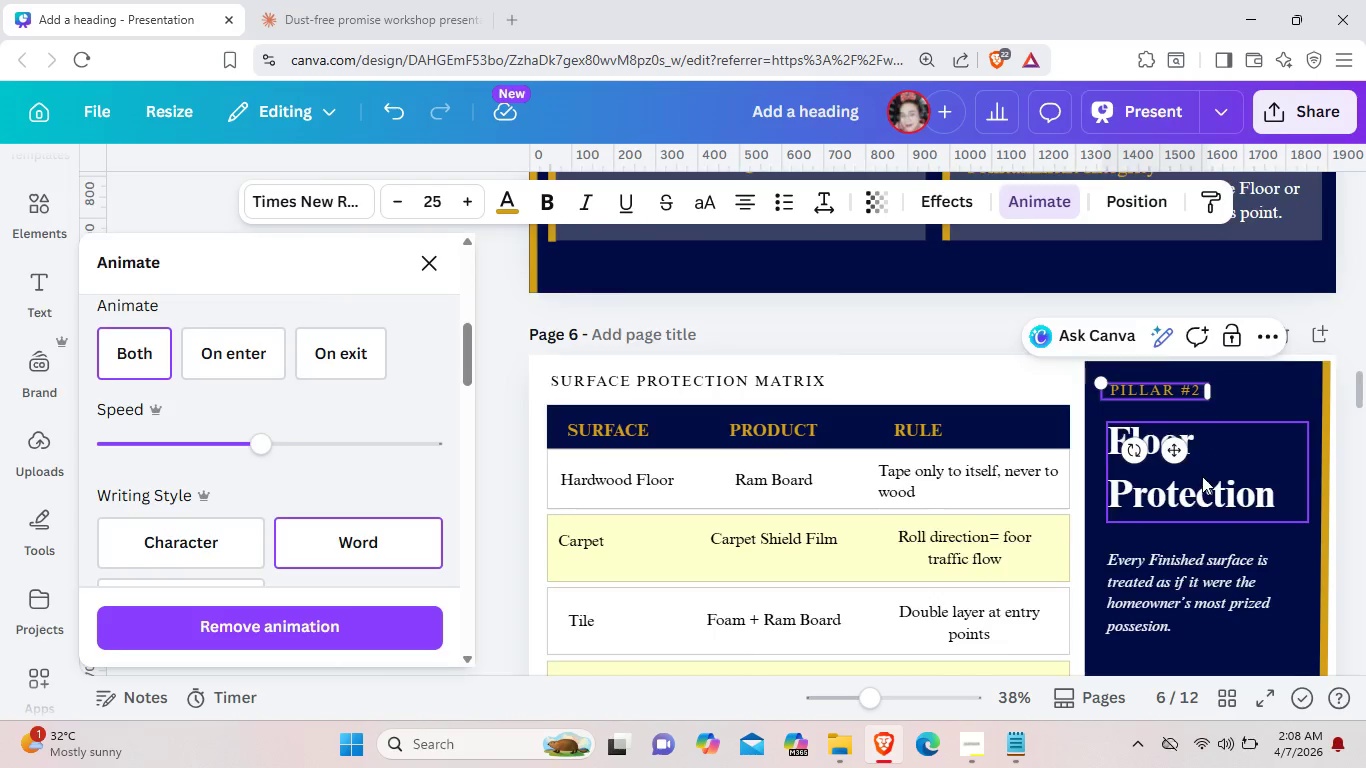 
scroll: coordinate [1202, 476], scroll_direction: down, amount: 1.0
 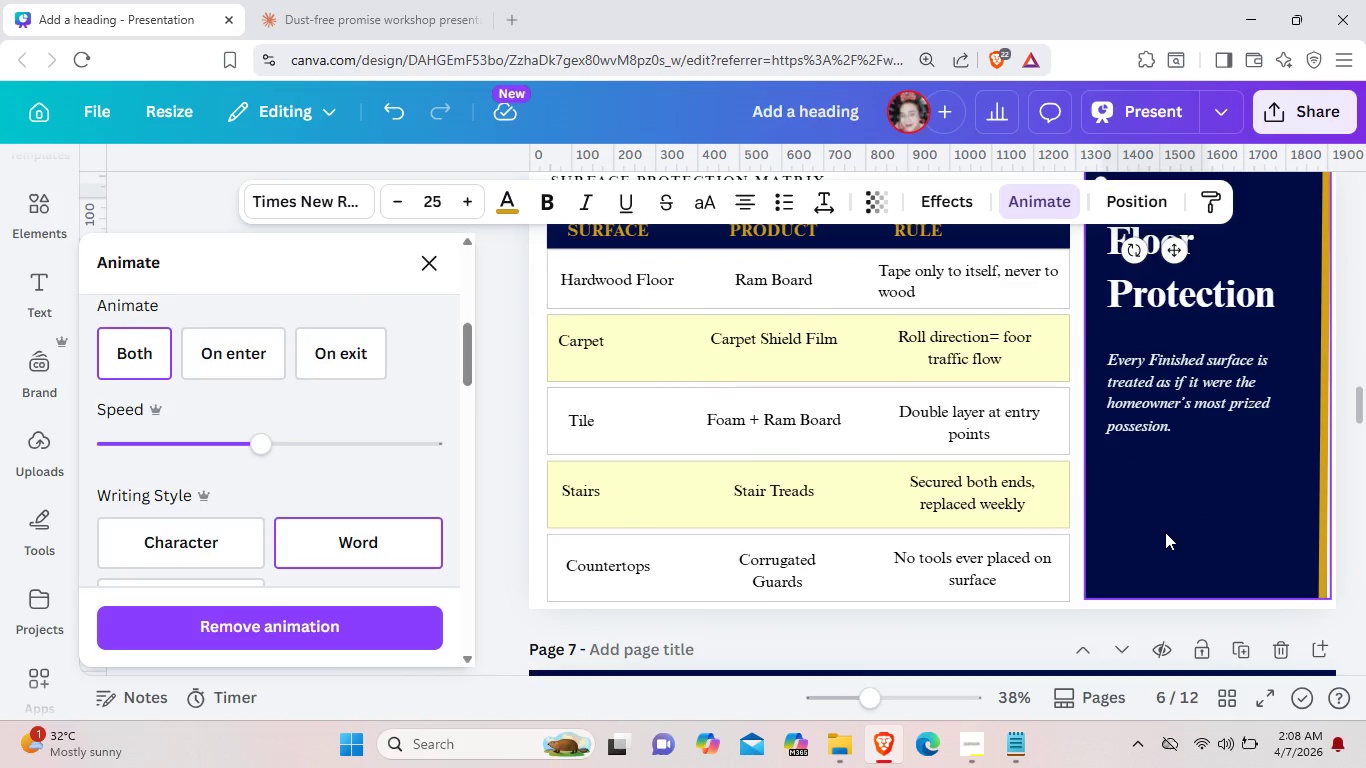 
left_click([1165, 532])
 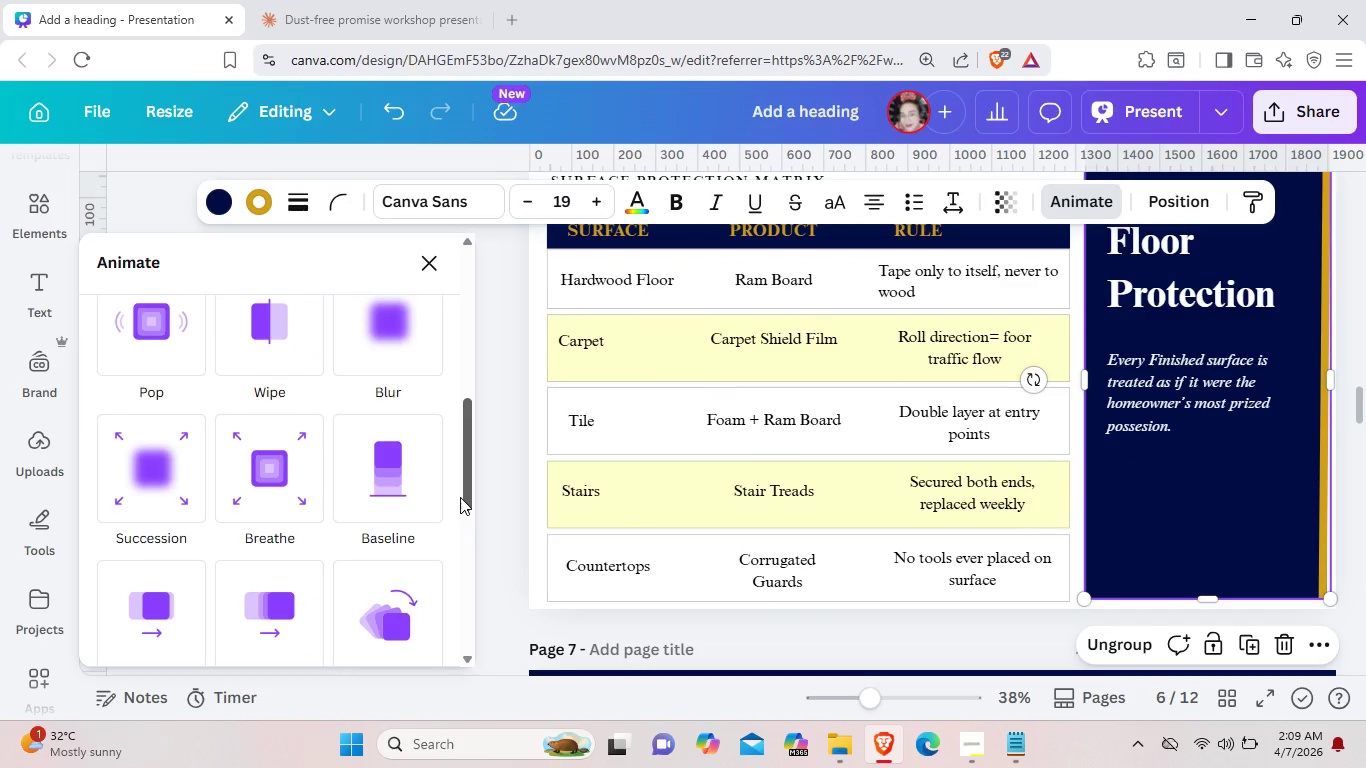 
left_click([151, 347])
 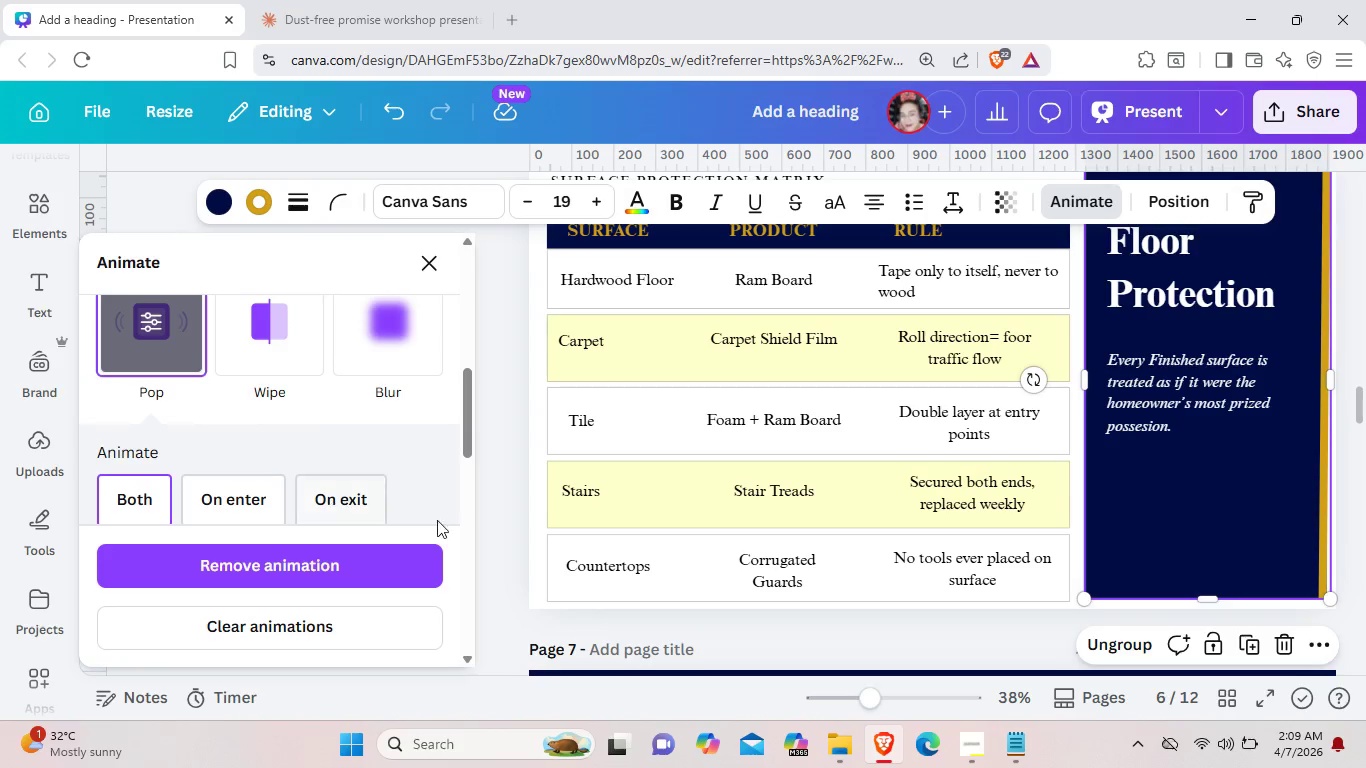 
wait(7.47)
 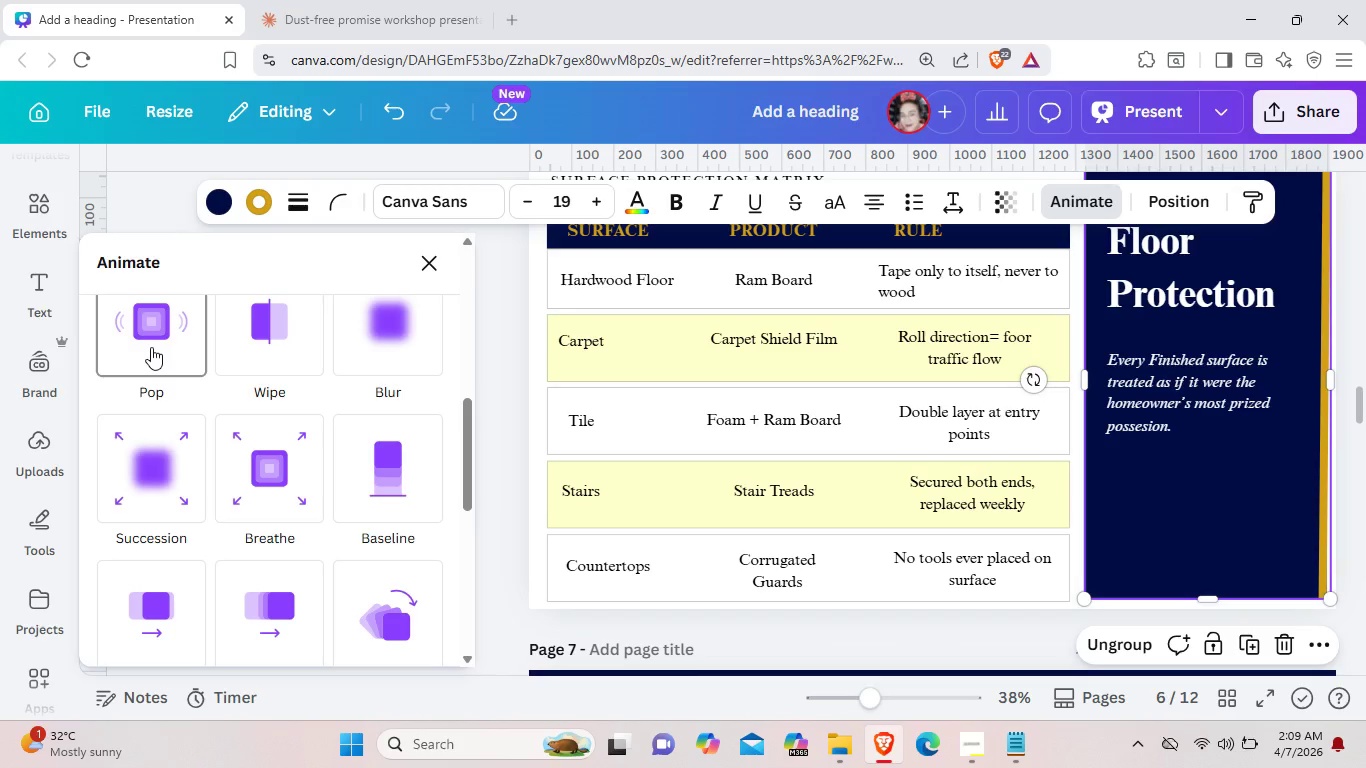 
left_click([549, 558])
 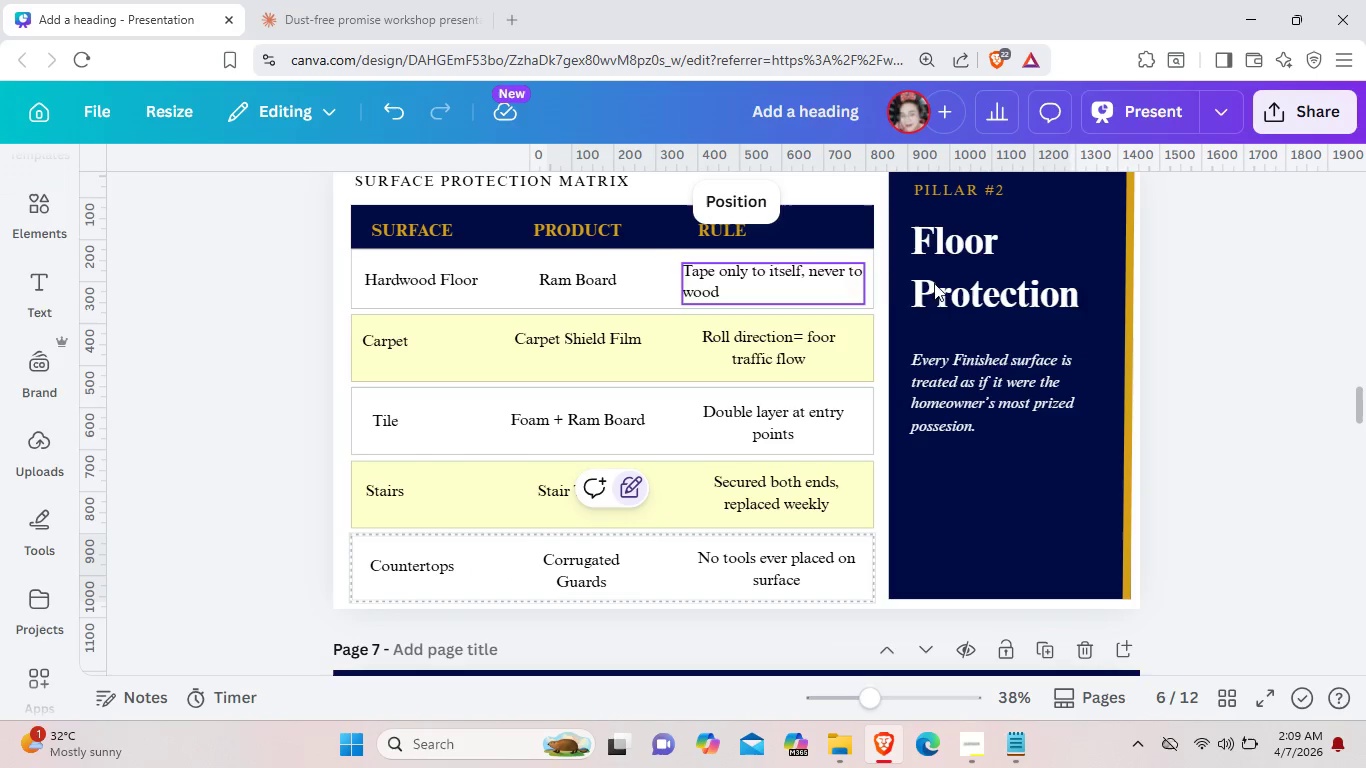 
left_click([1242, 386])
 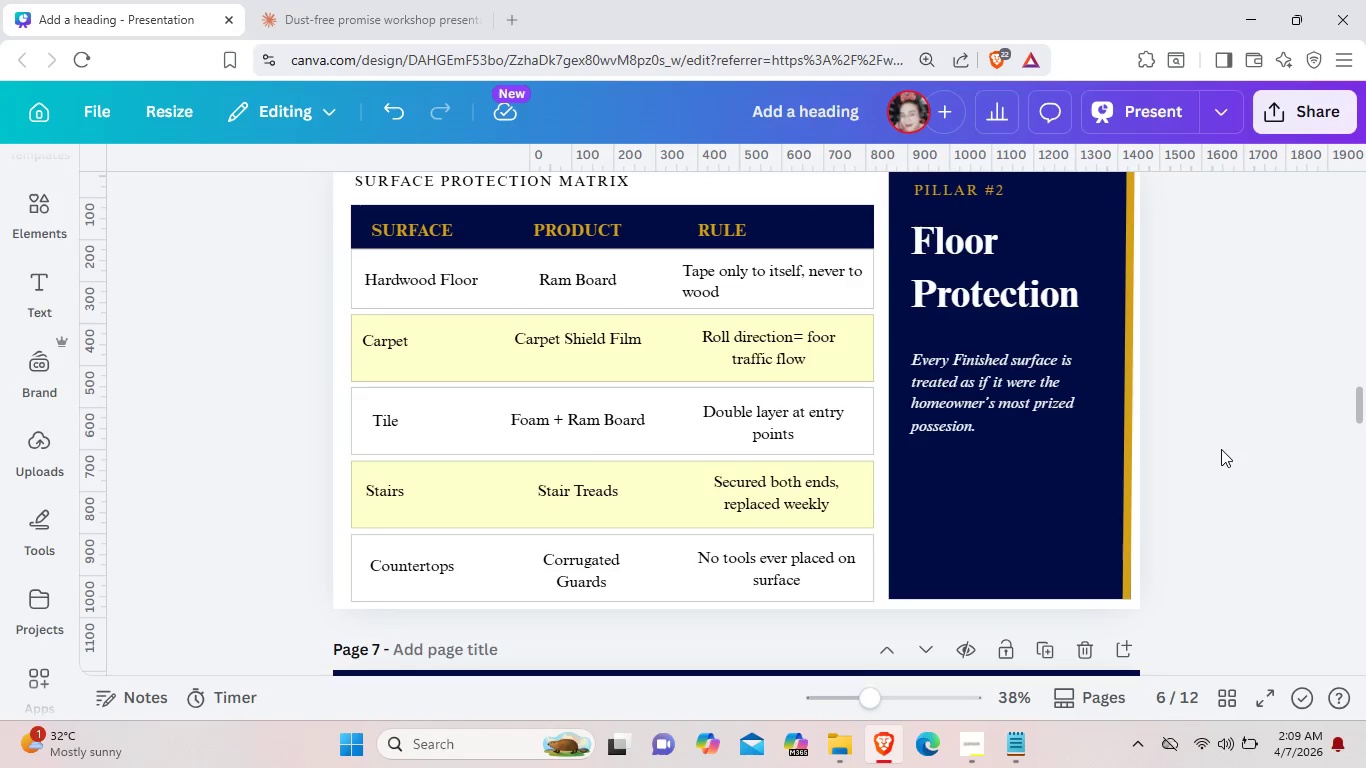 
scroll: coordinate [1221, 449], scroll_direction: up, amount: 1.0
 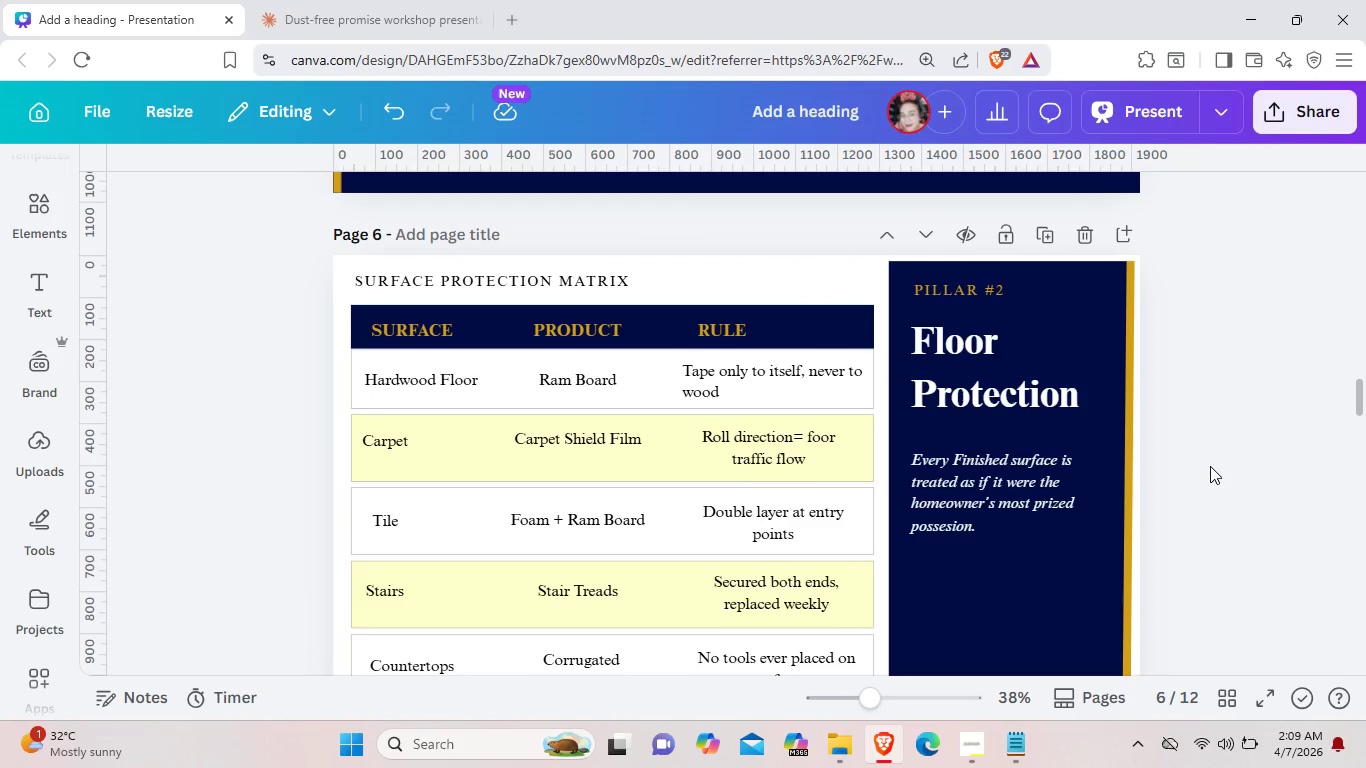 
scroll: coordinate [1212, 465], scroll_direction: down, amount: 4.0
 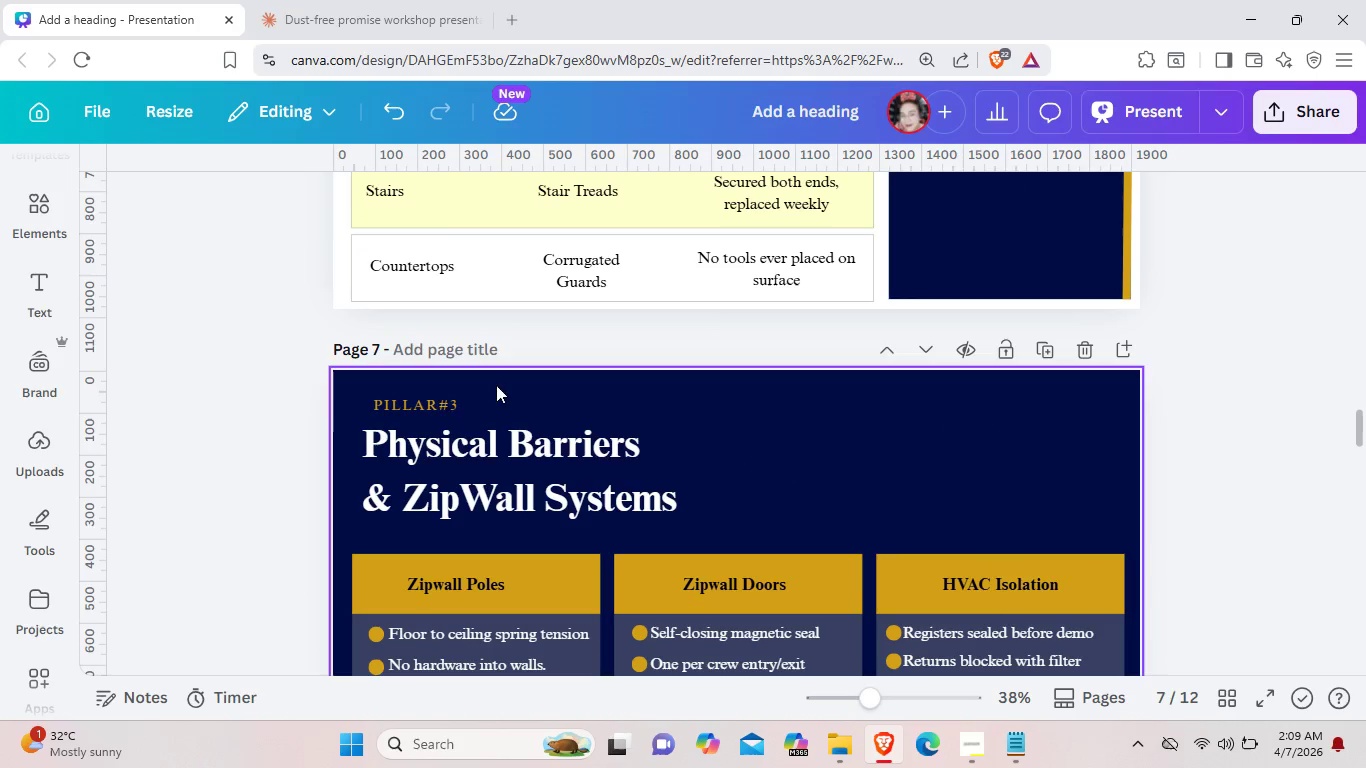 
left_click([434, 400])
 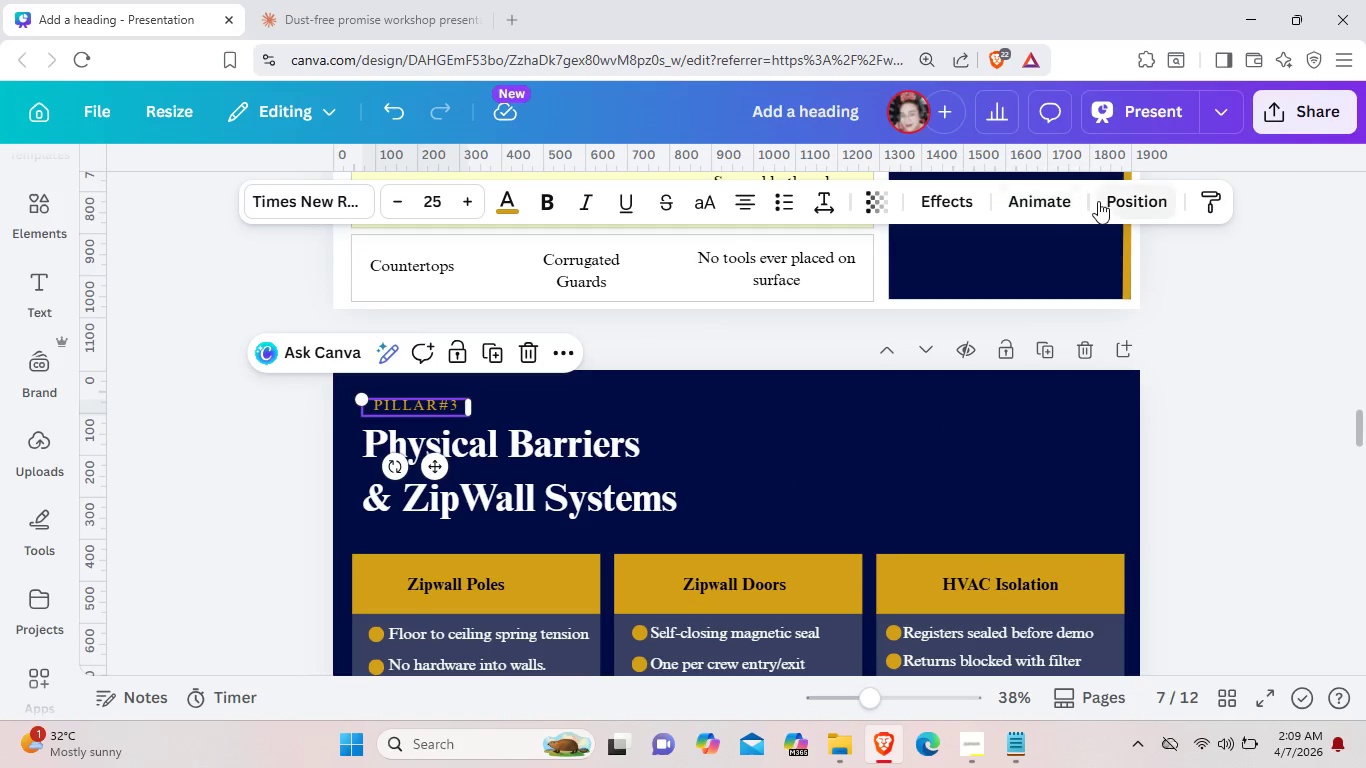 
left_click([1041, 208])
 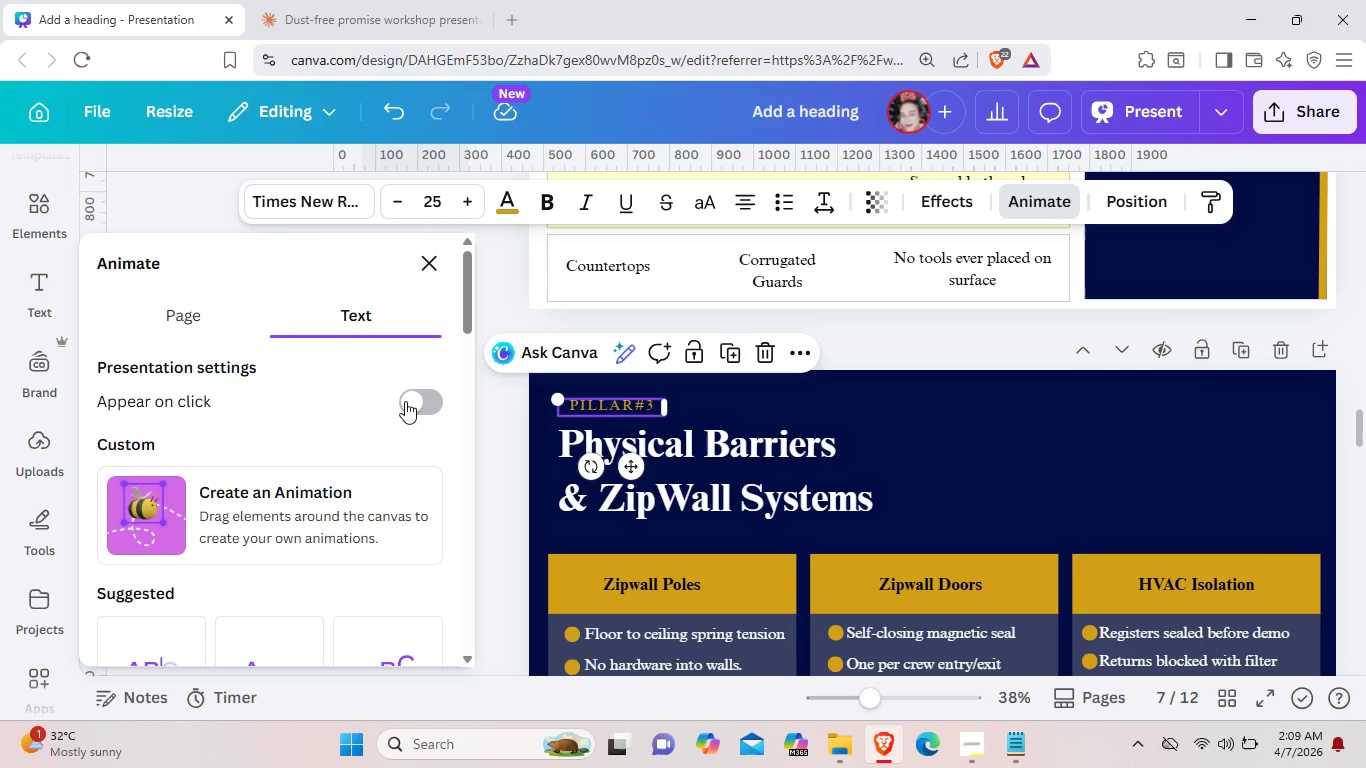 
scroll: coordinate [375, 509], scroll_direction: down, amount: 3.0
 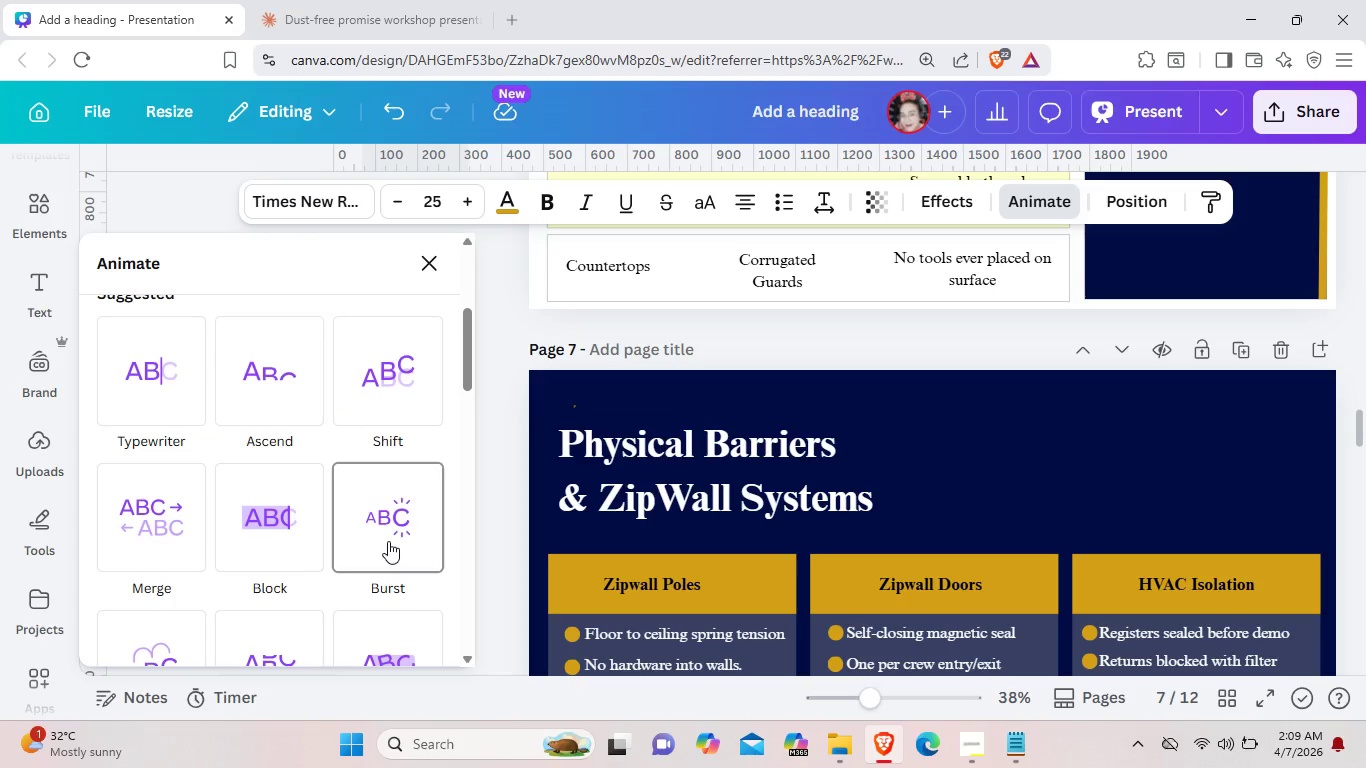 
left_click([388, 541])
 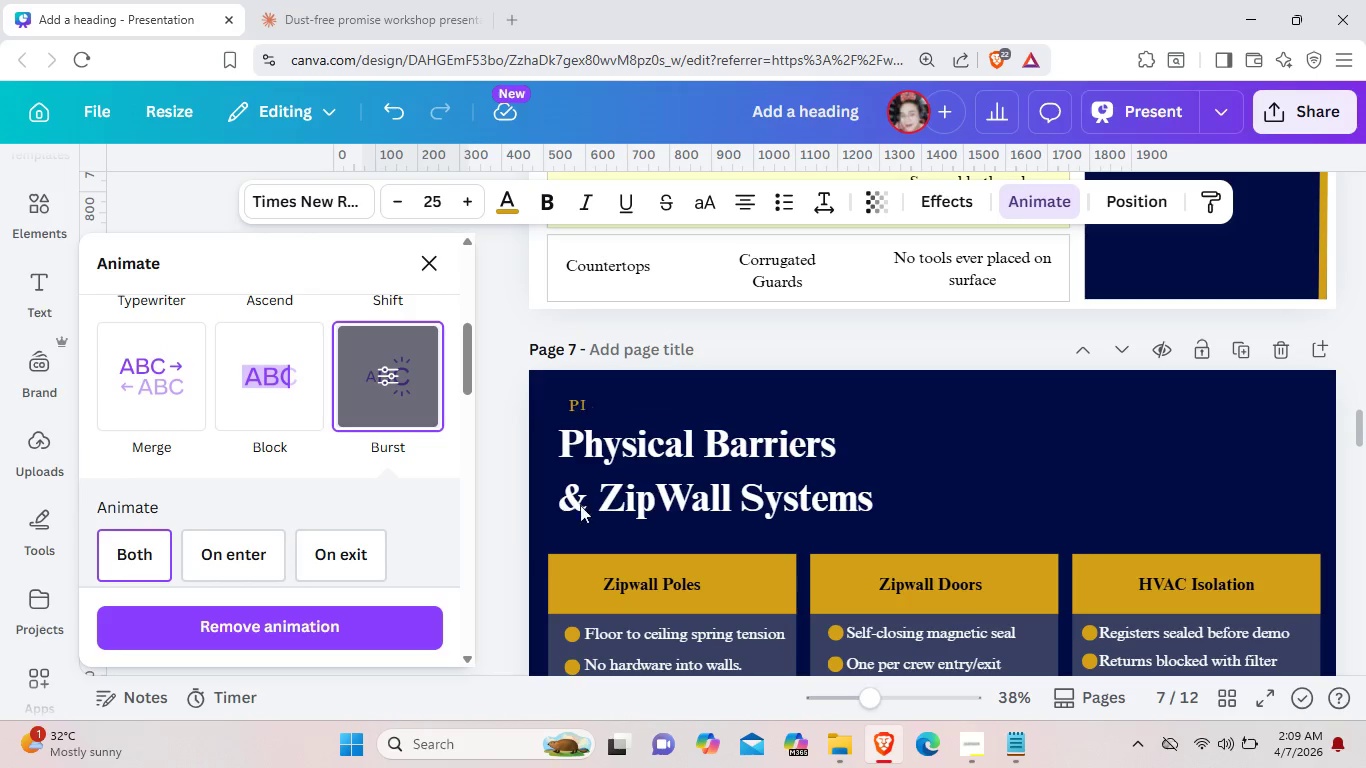 
left_click([597, 499])
 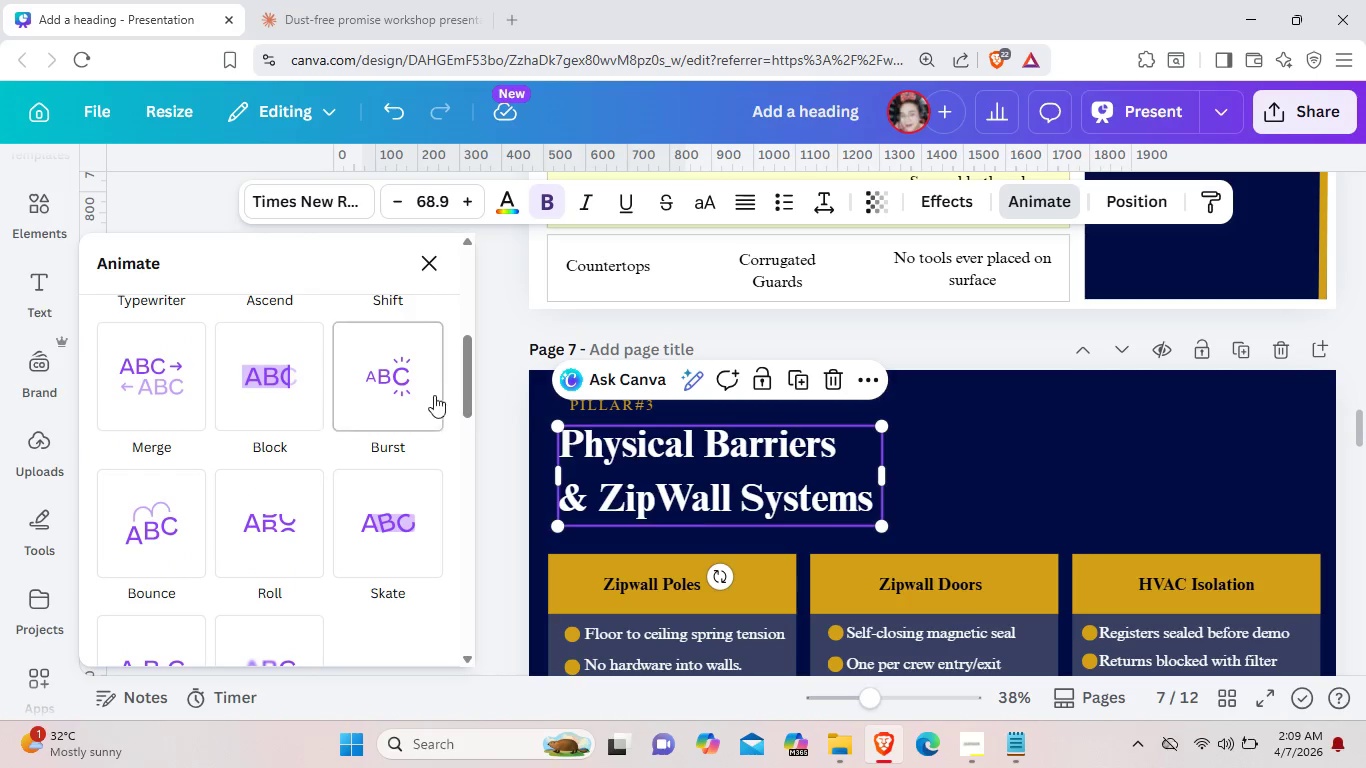 
left_click([407, 384])
 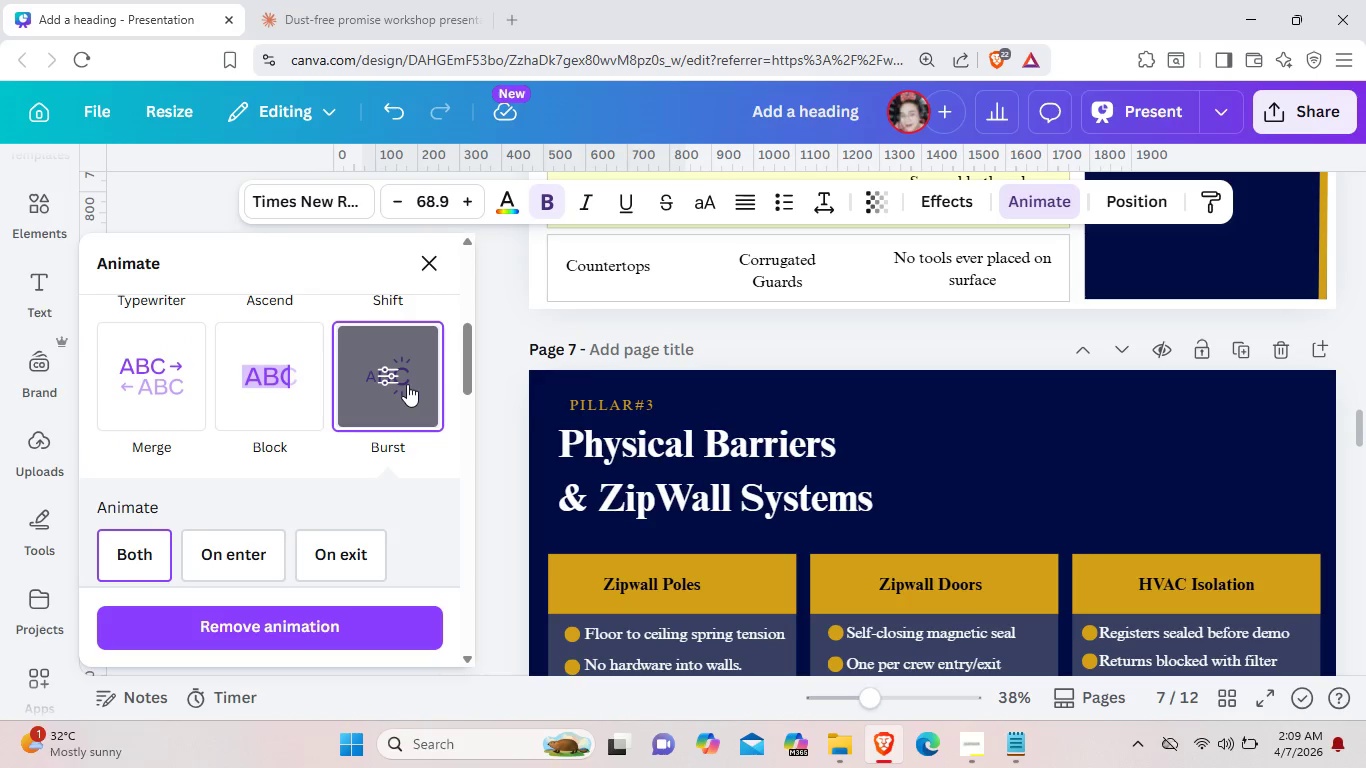 
left_click([627, 587])
 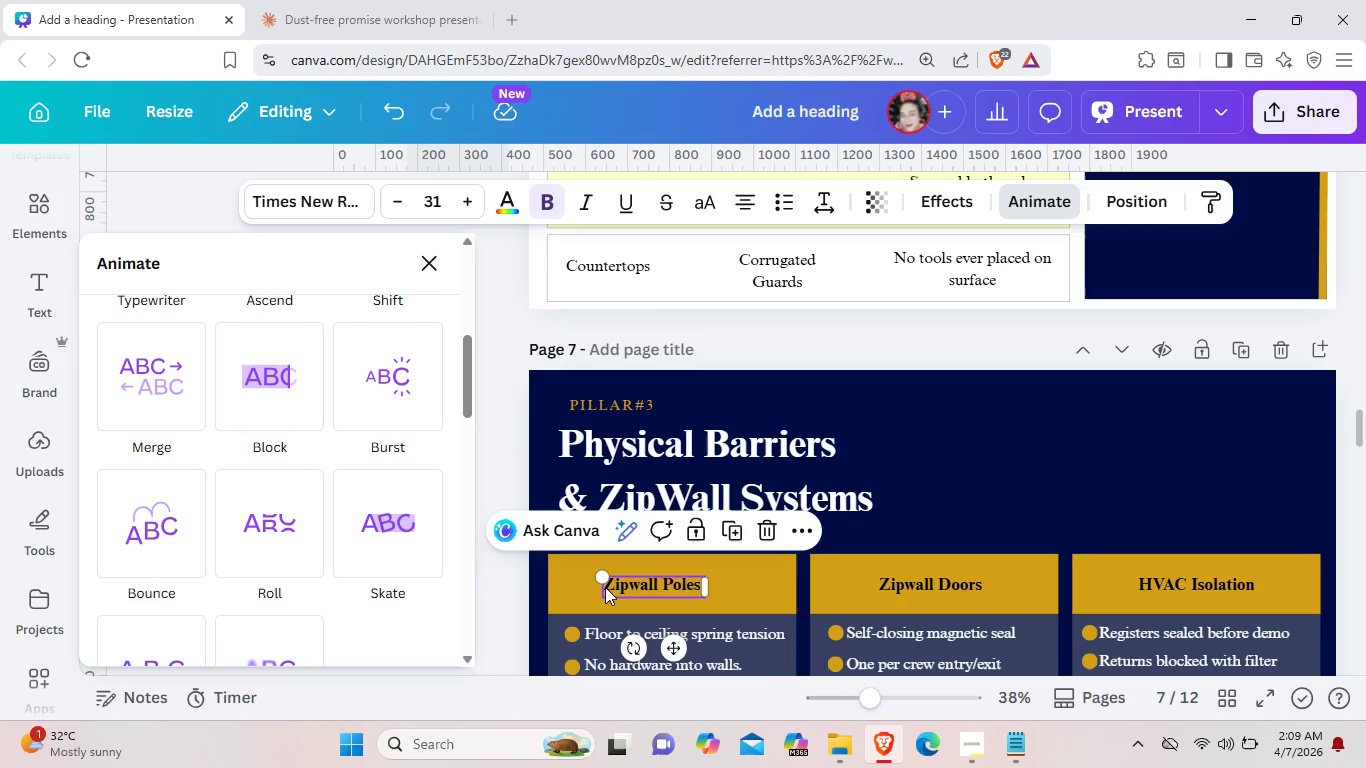 
left_click([423, 544])
 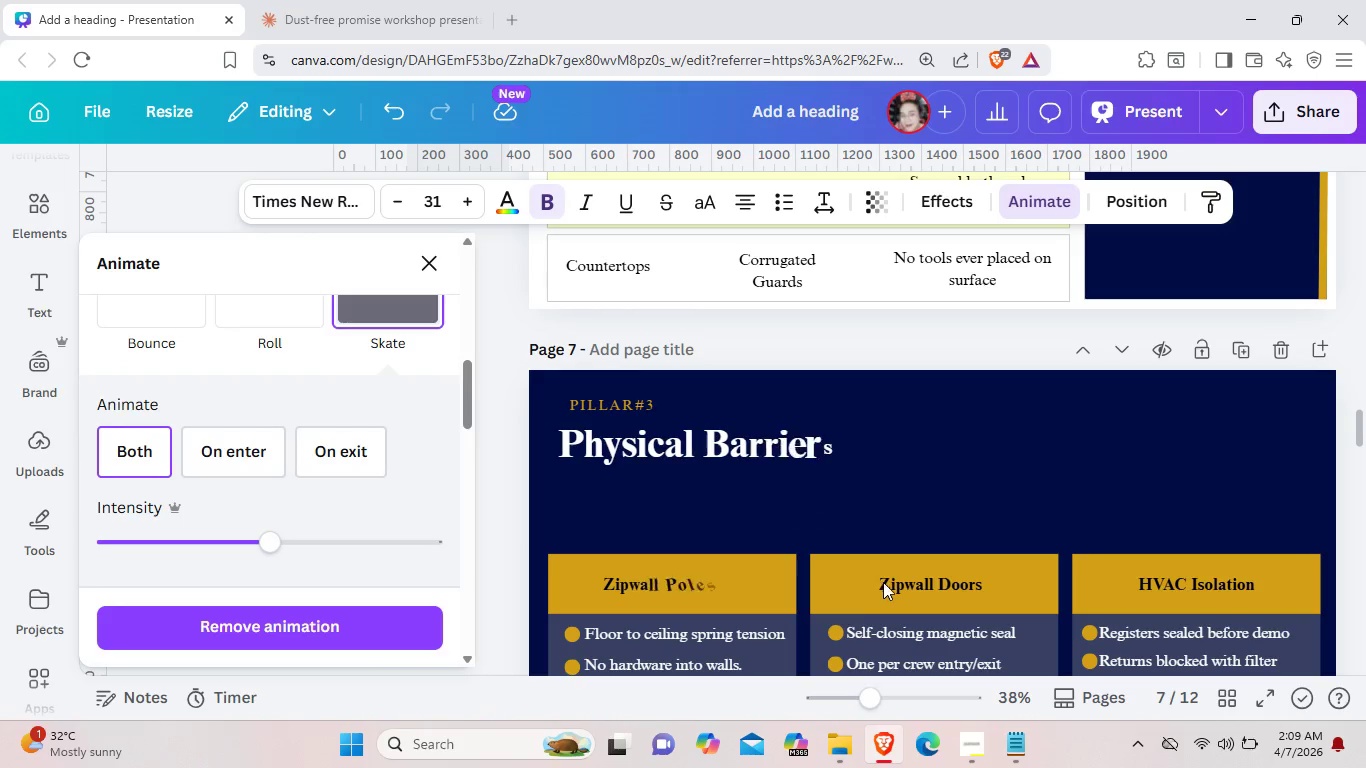 
left_click([889, 584])
 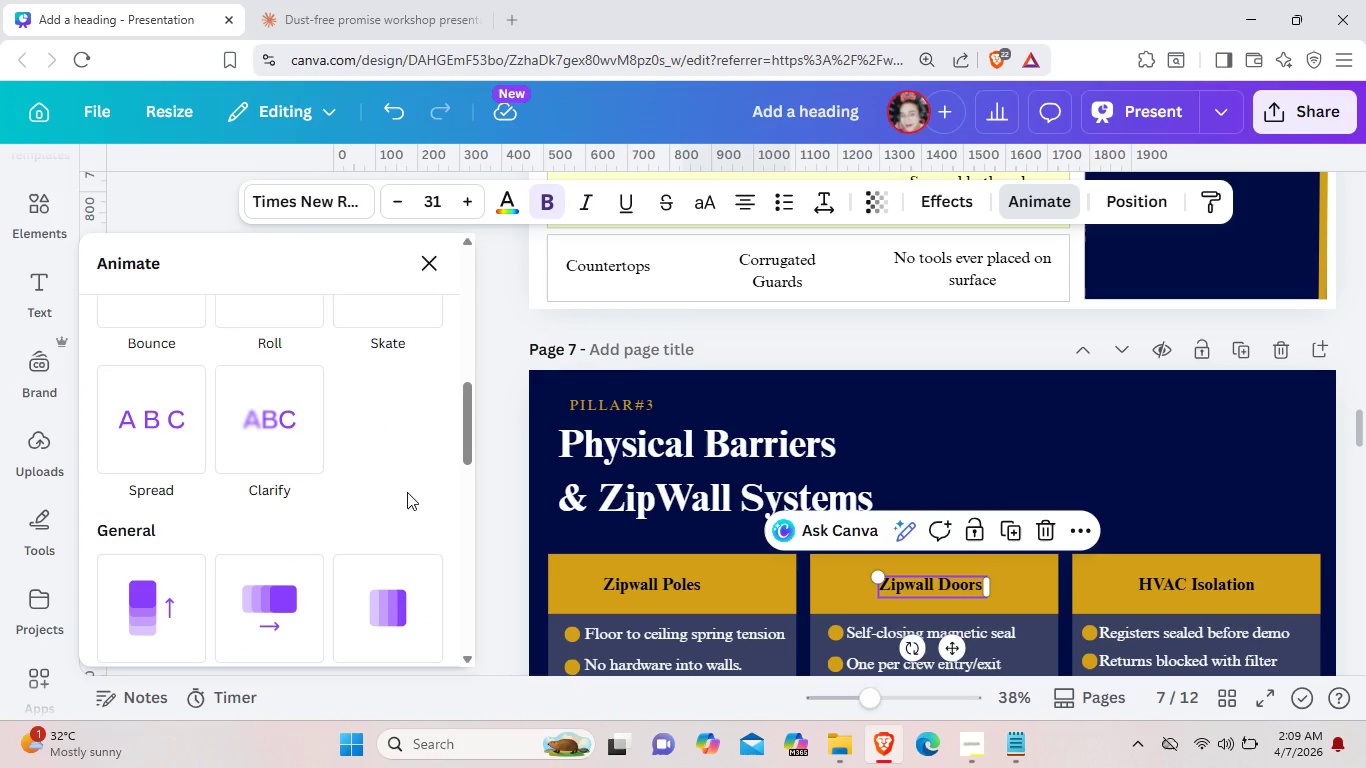 
scroll: coordinate [407, 492], scroll_direction: up, amount: 1.0
 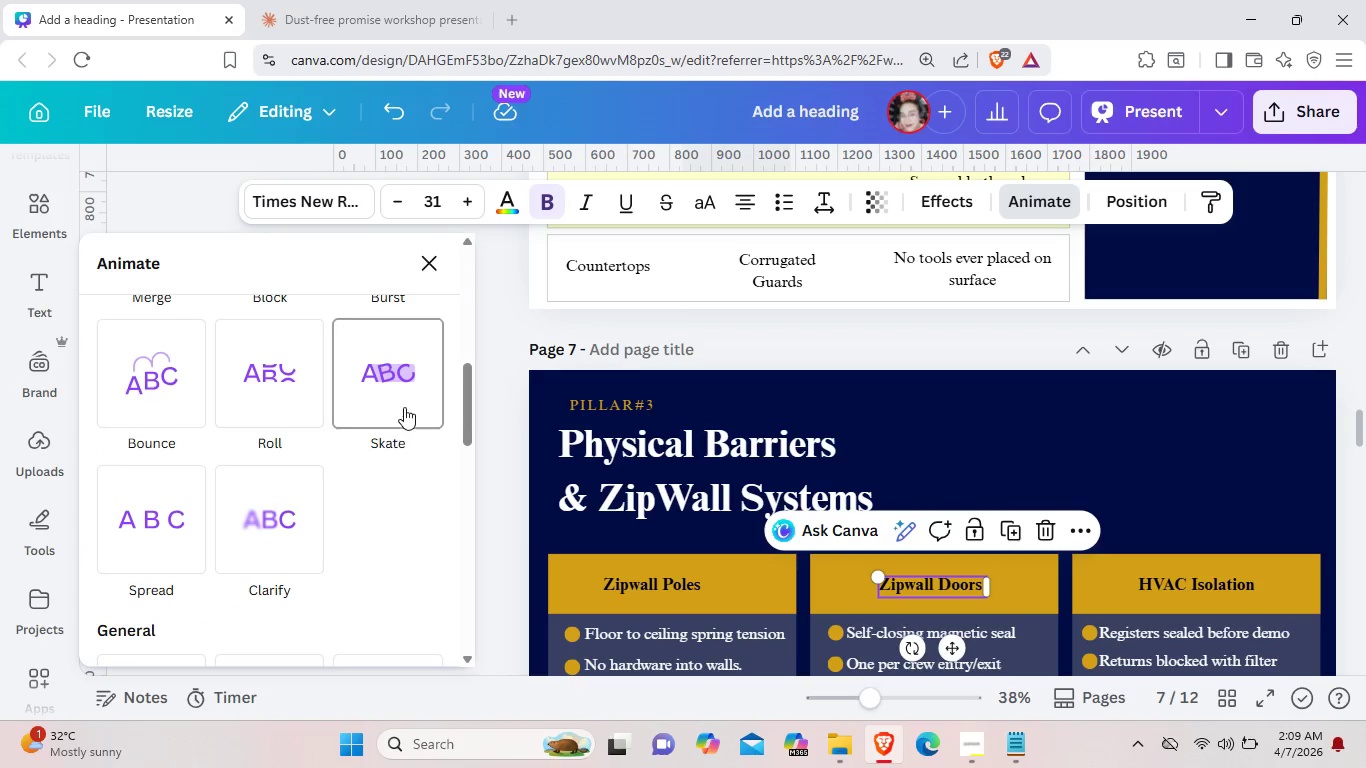 
left_click([404, 407])
 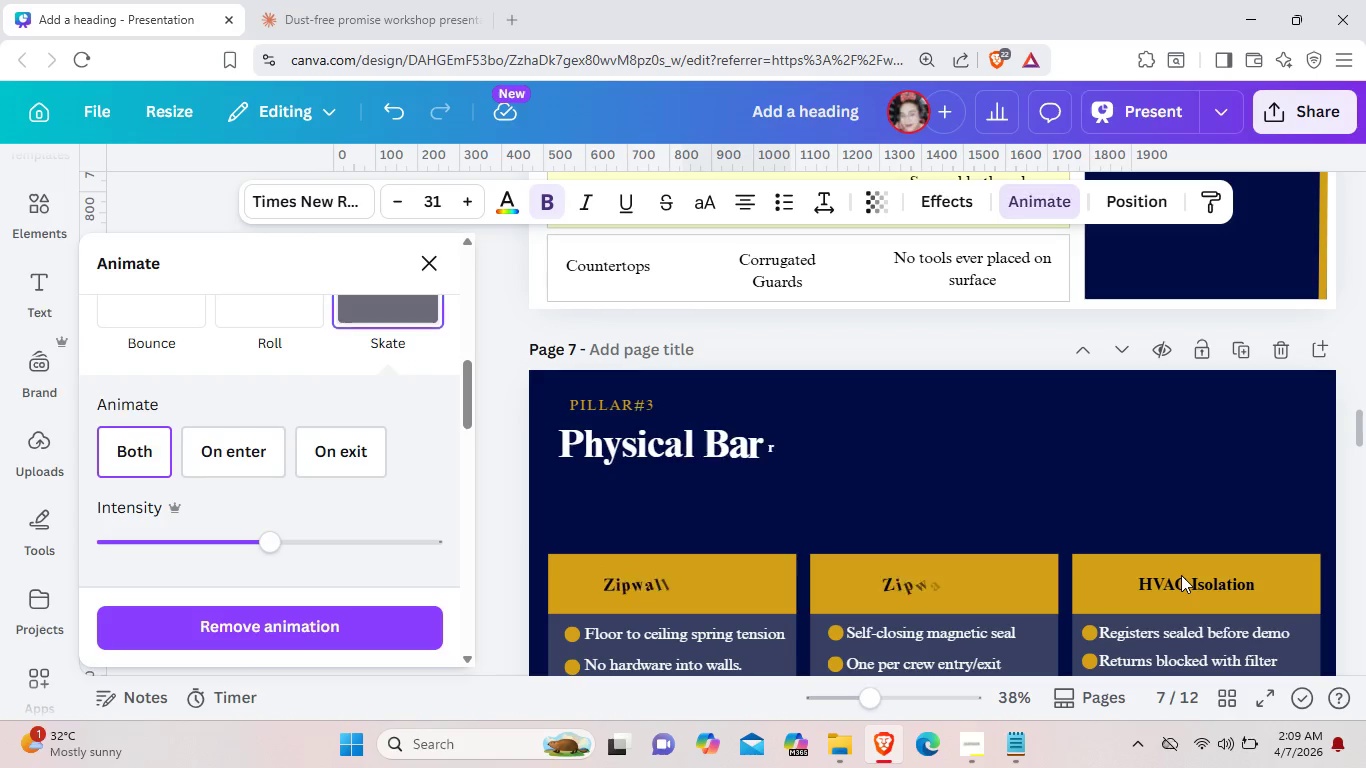 
left_click([1180, 579])
 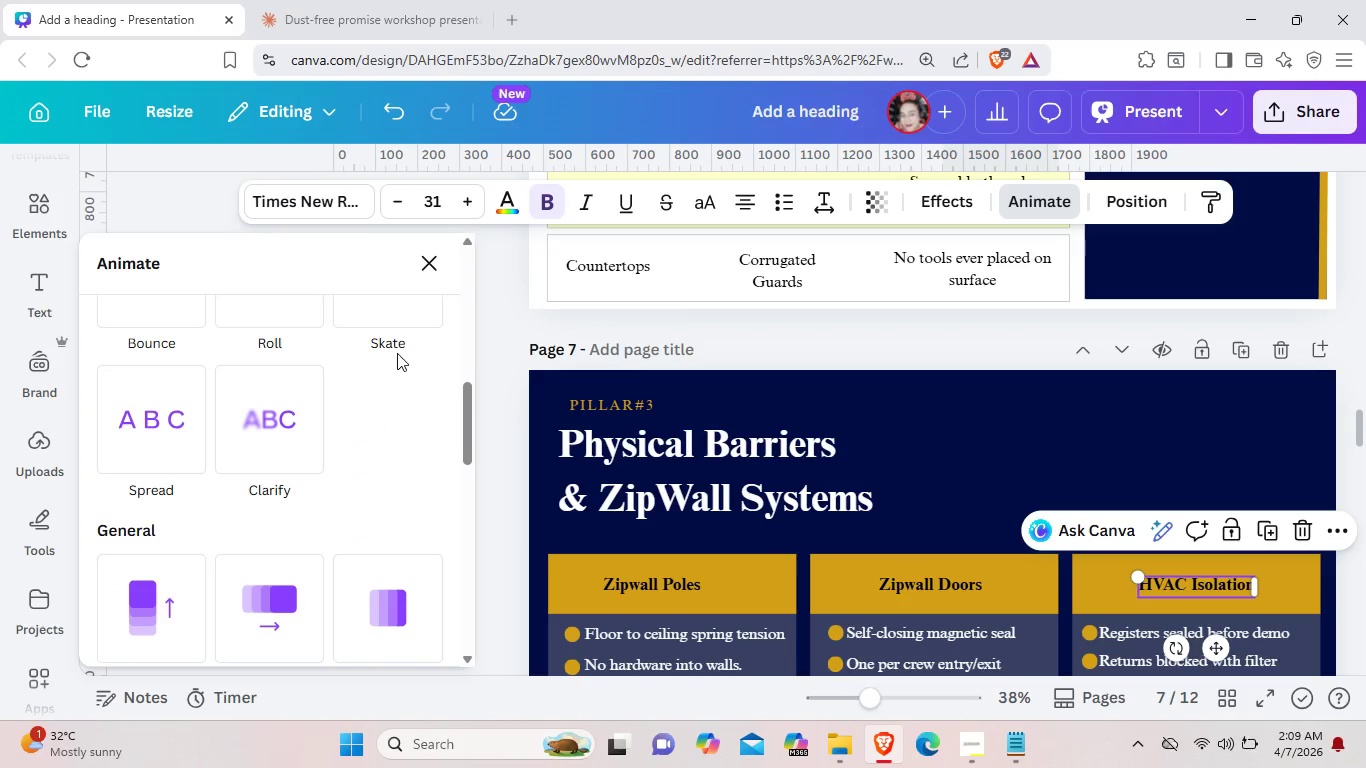 
left_click([411, 329])
 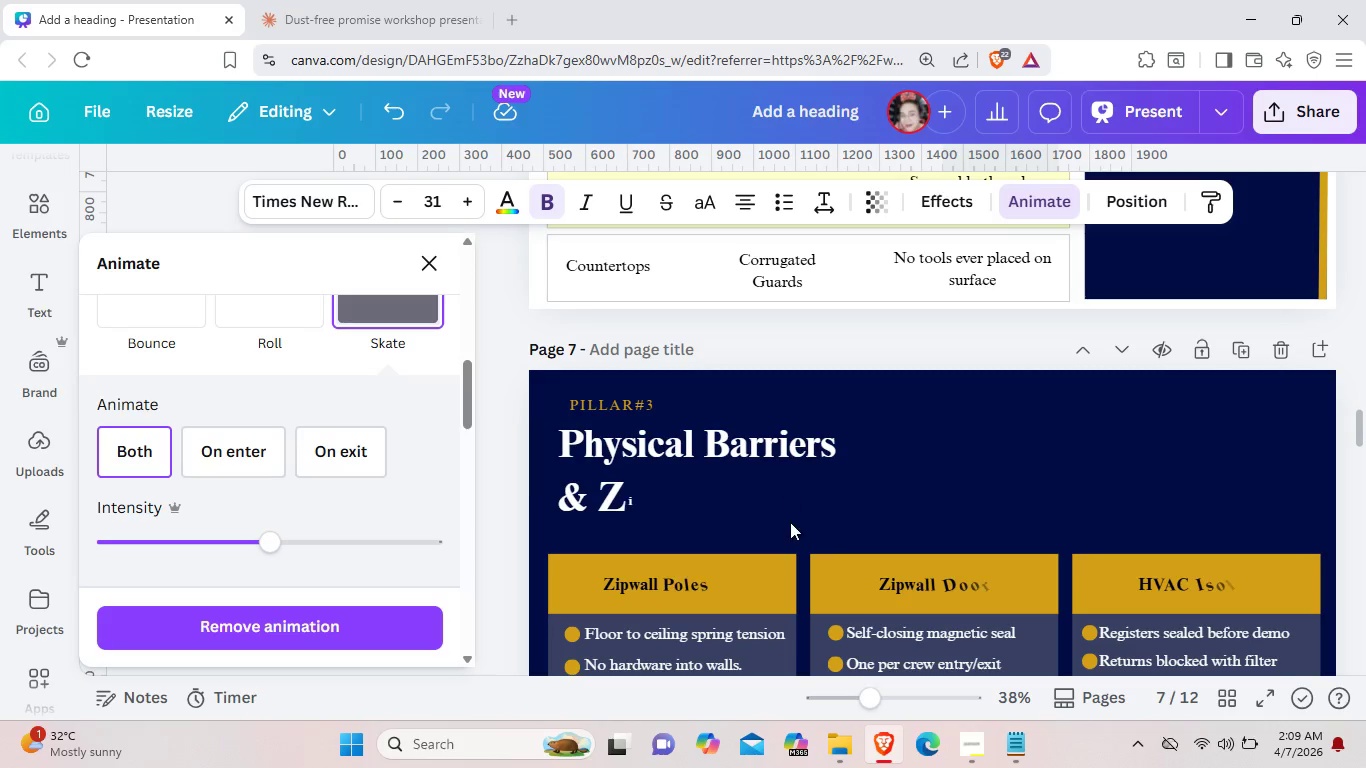 
scroll: coordinate [748, 570], scroll_direction: down, amount: 1.0
 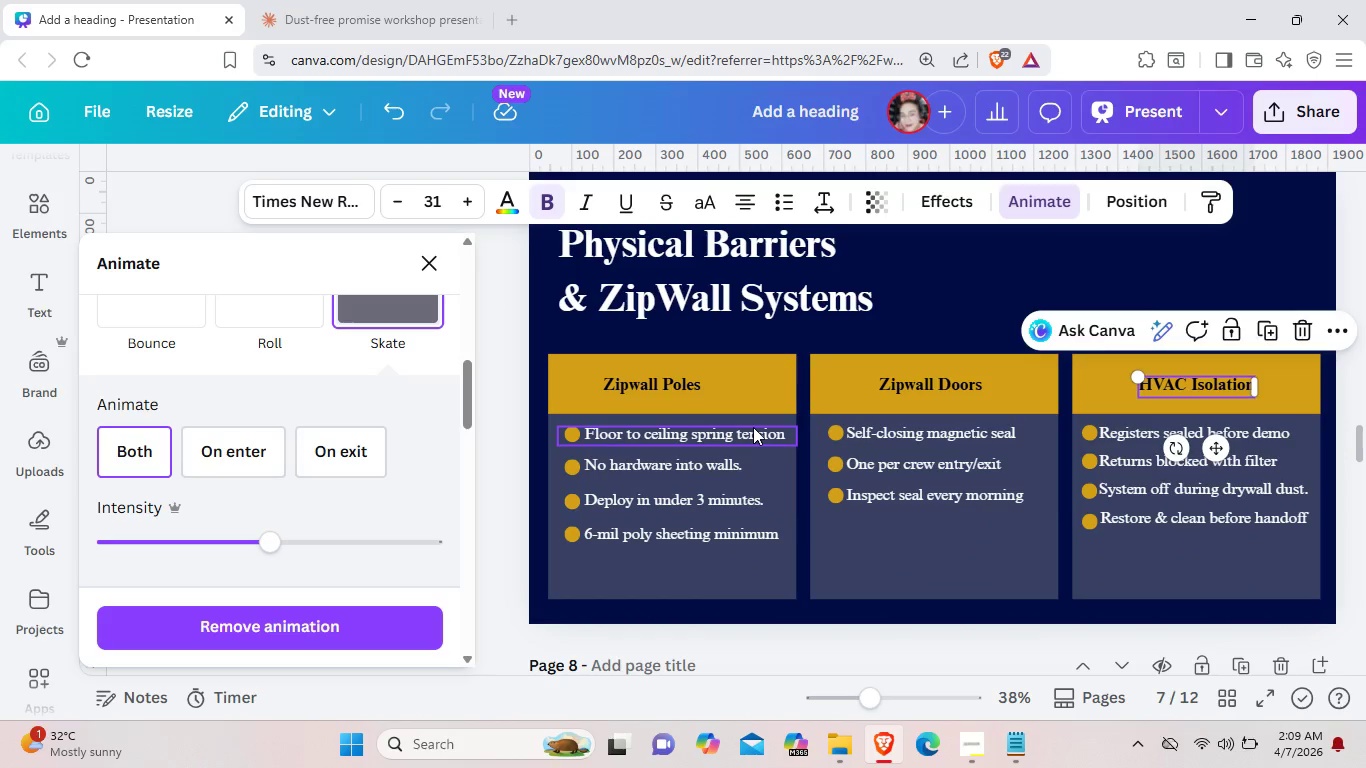 
left_click([753, 427])
 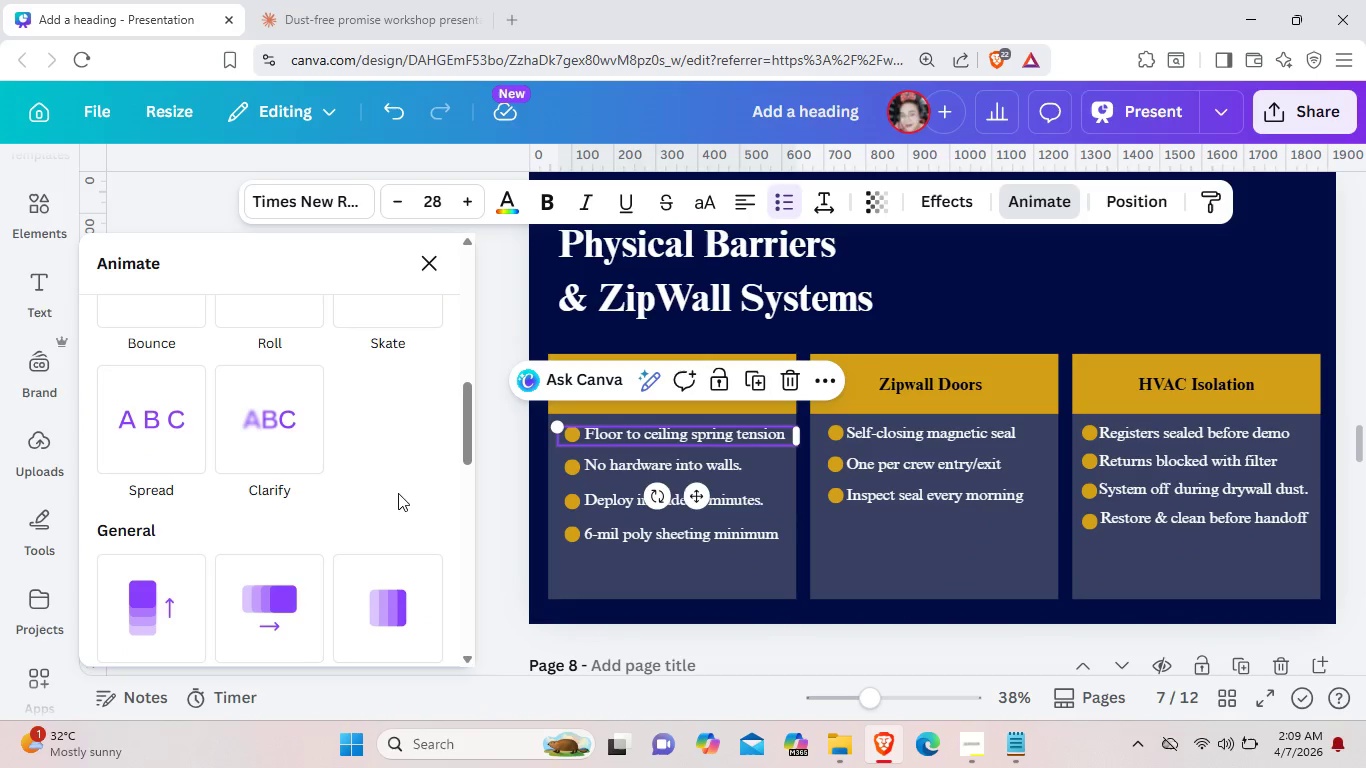 
scroll: coordinate [396, 496], scroll_direction: up, amount: 1.0
 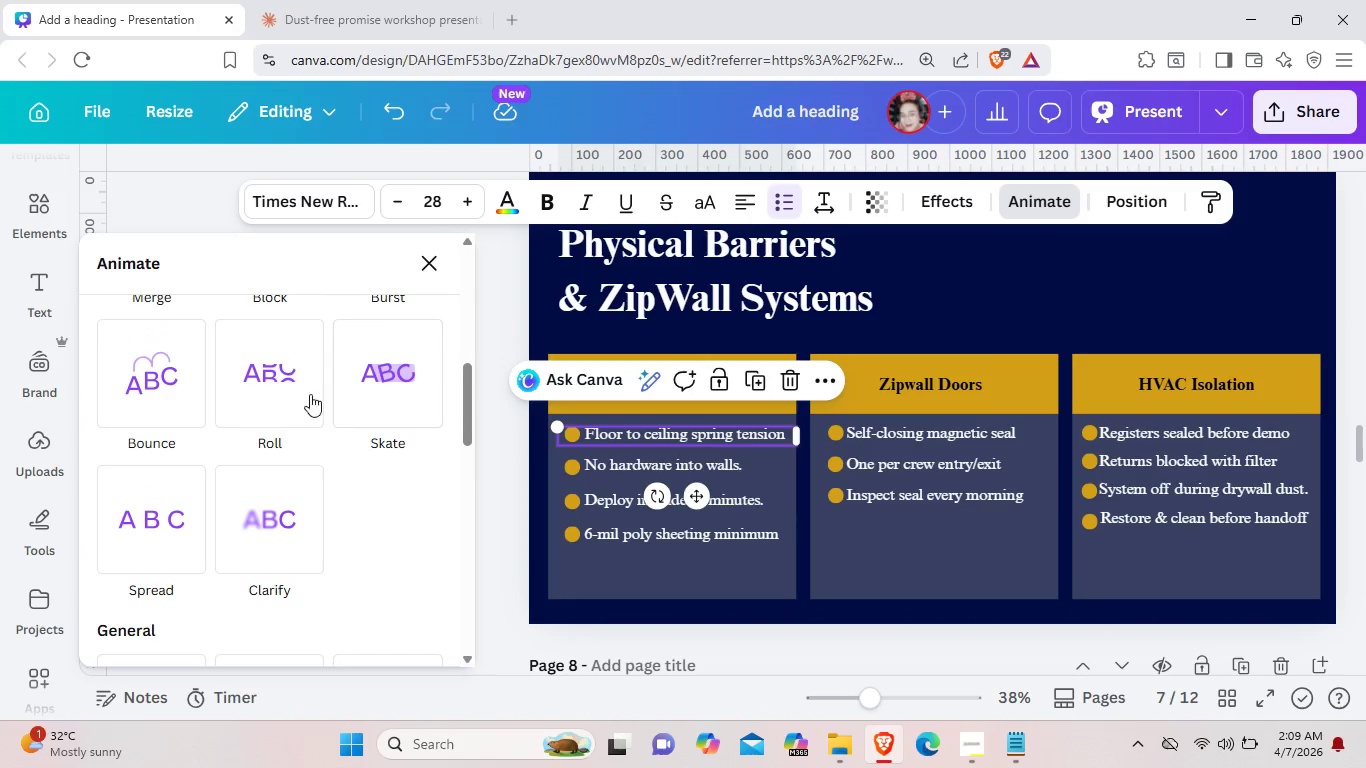 
left_click([303, 373])
 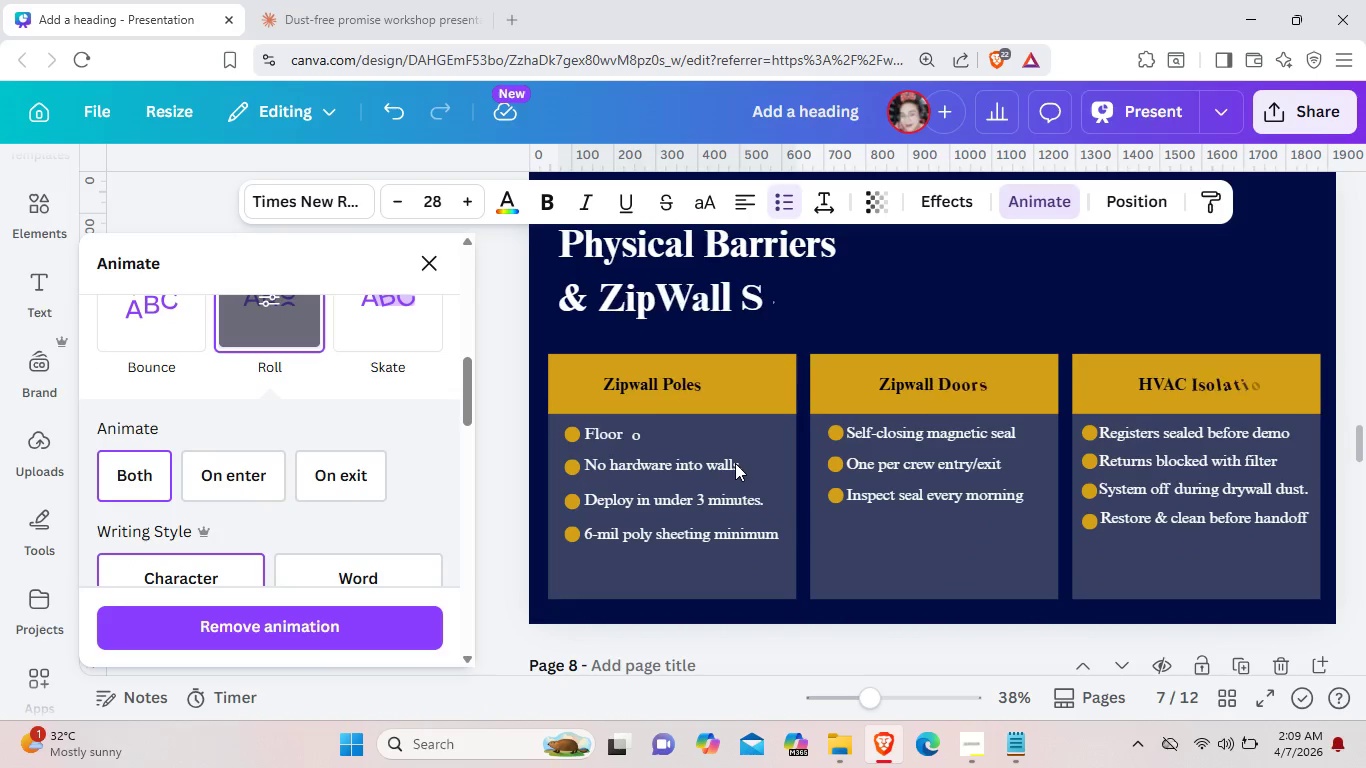 
left_click([721, 462])
 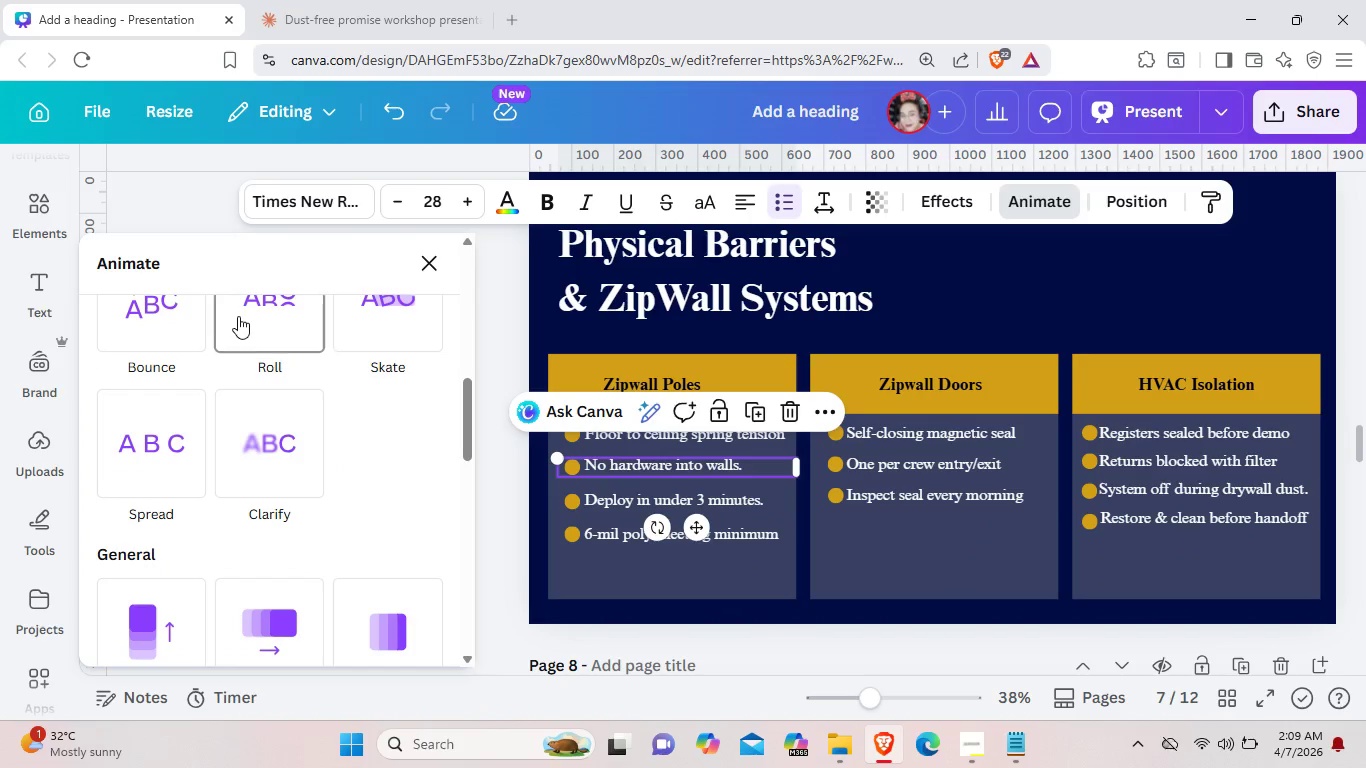 
left_click([261, 327])
 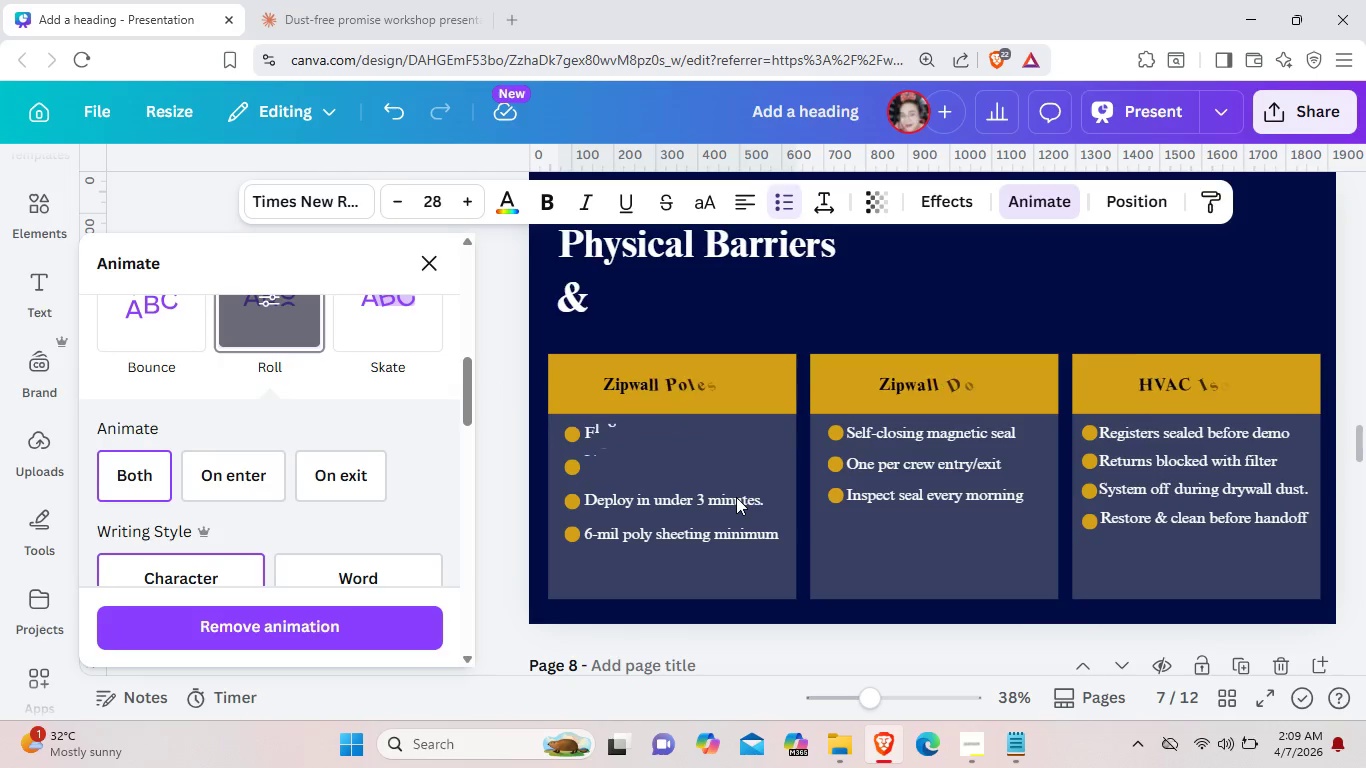 
left_click([736, 497])
 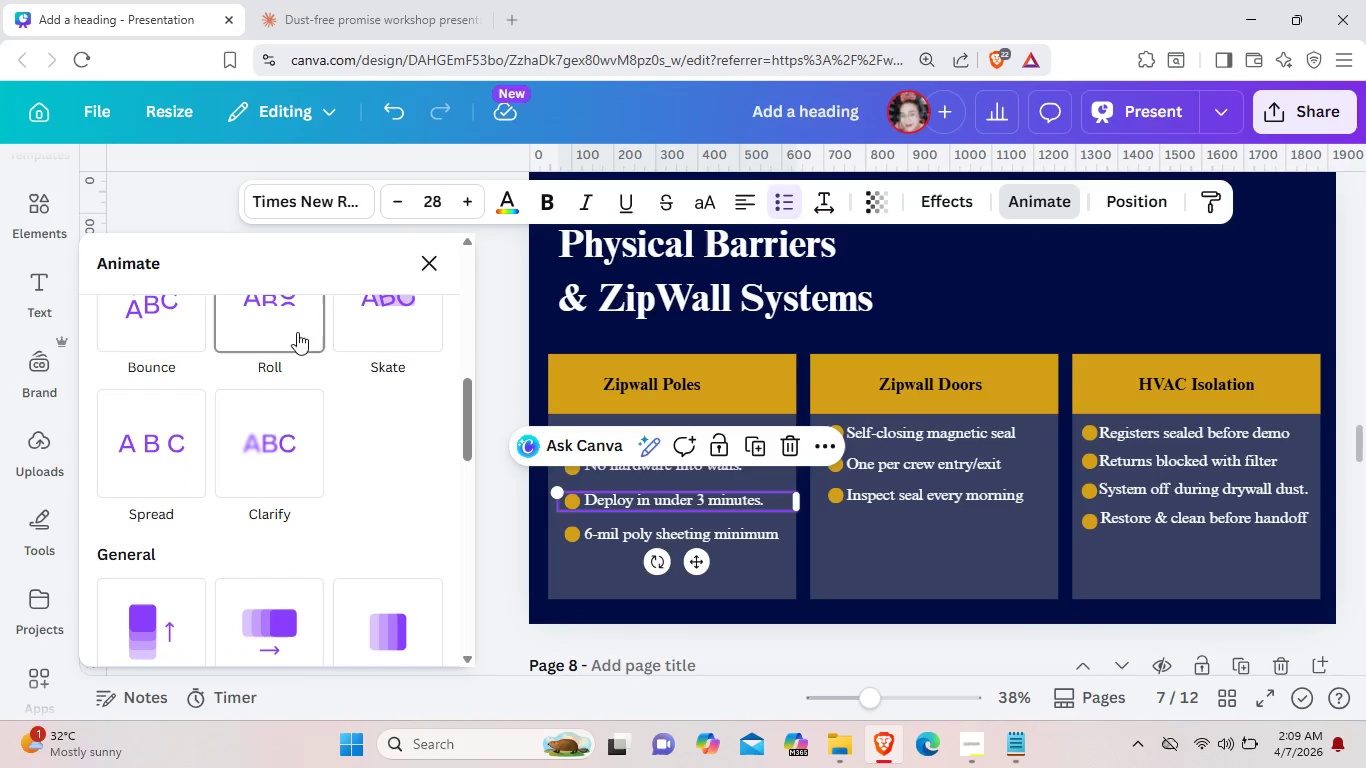 
left_click([291, 328])
 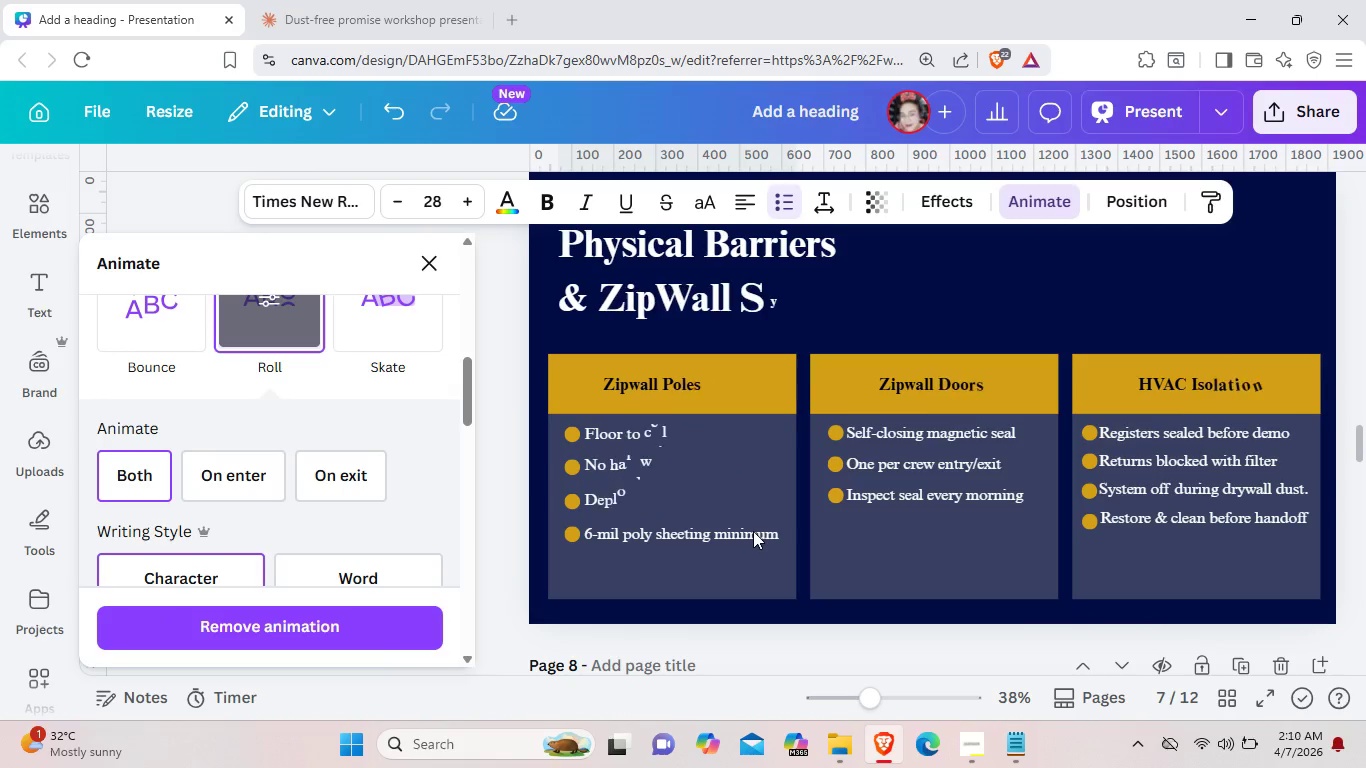 
left_click([753, 533])
 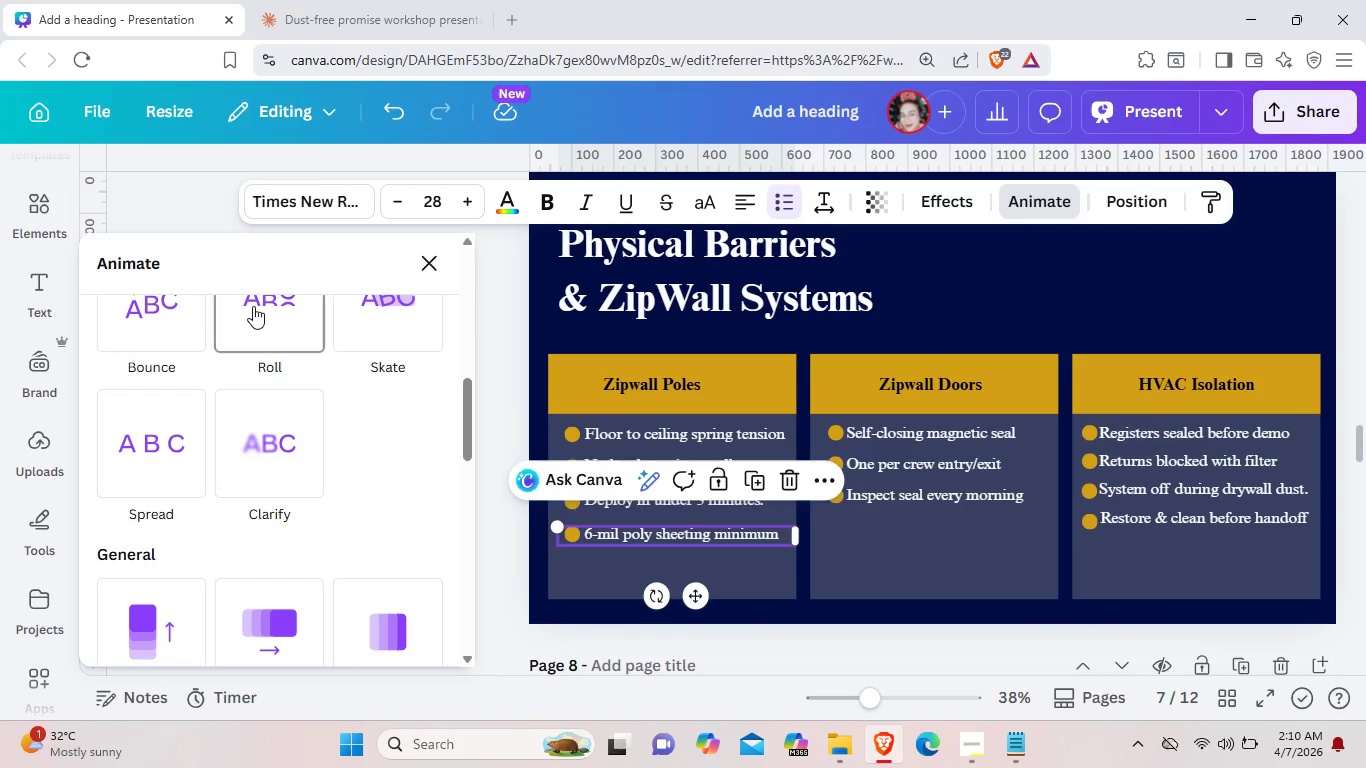 
left_click([253, 310])
 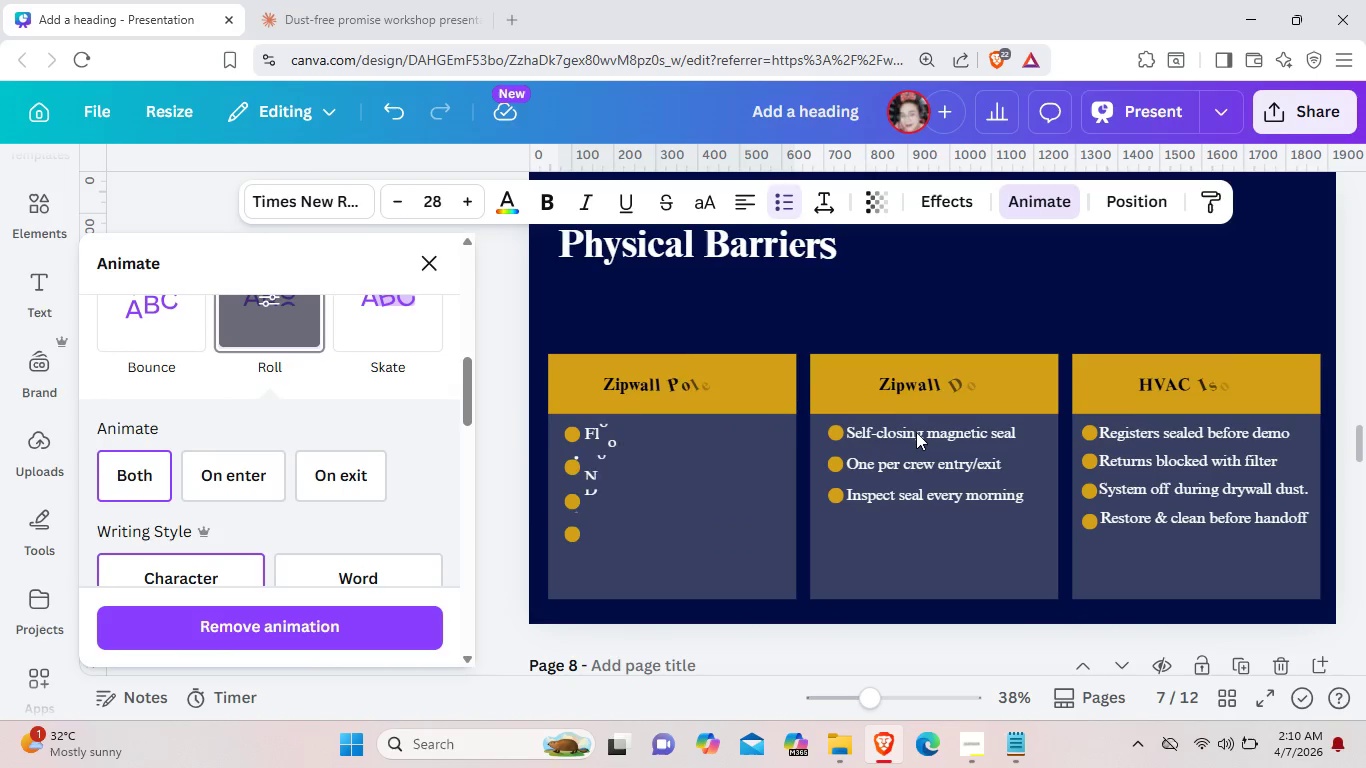 
left_click([916, 432])
 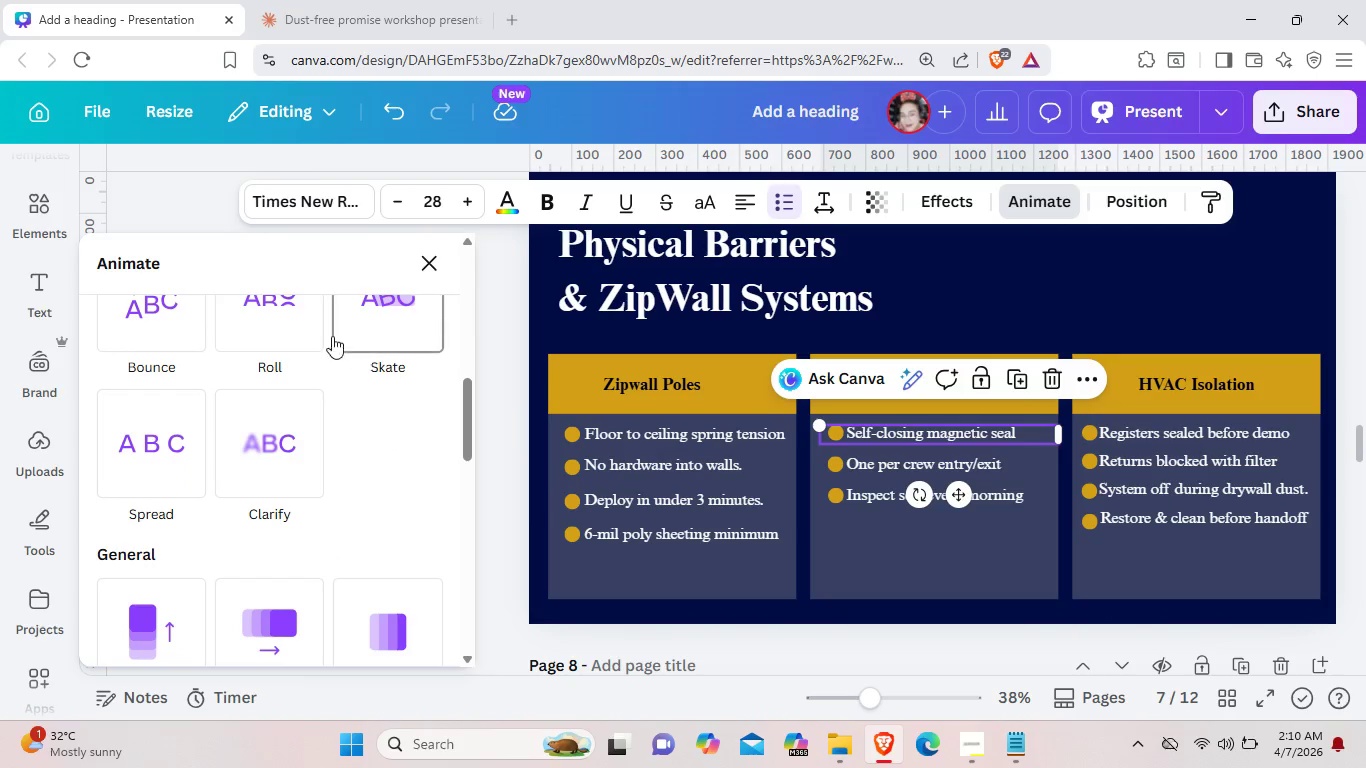 
left_click([300, 328])
 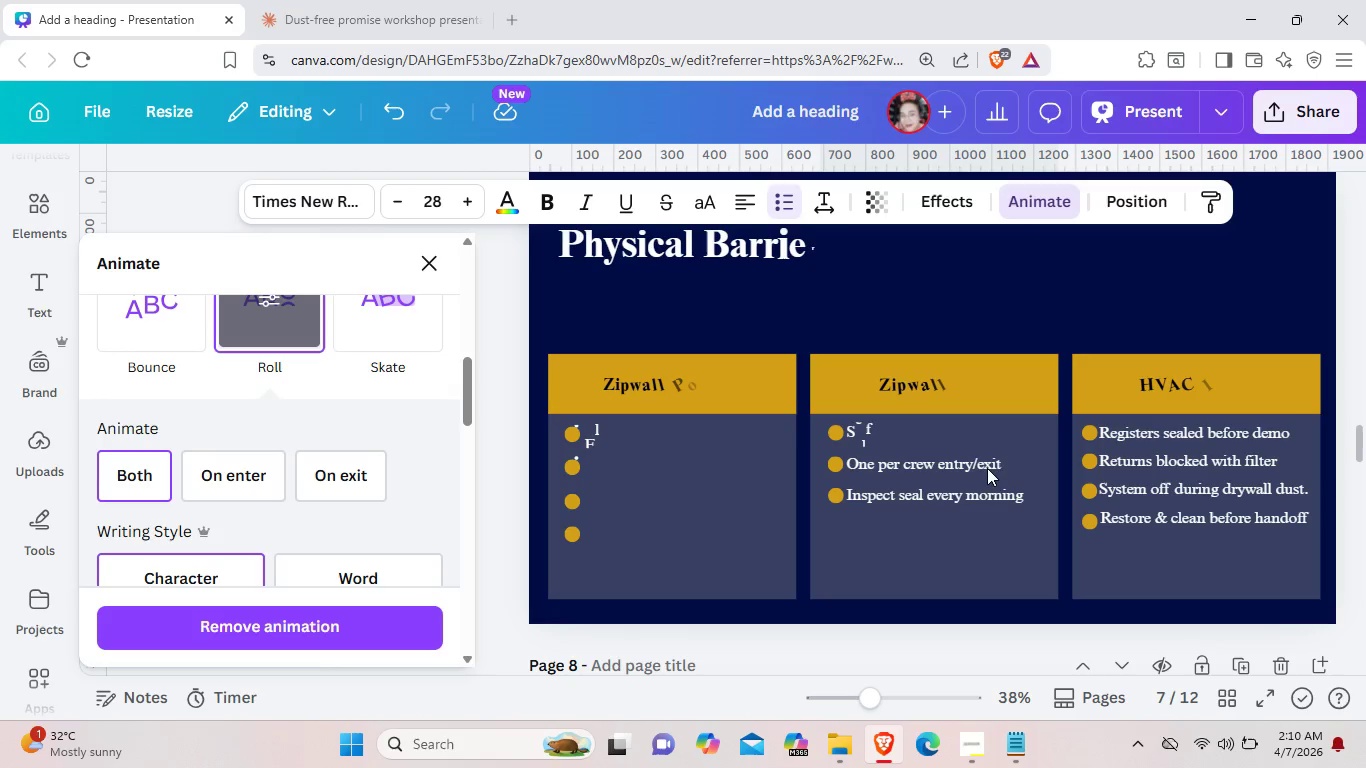 
left_click([983, 464])
 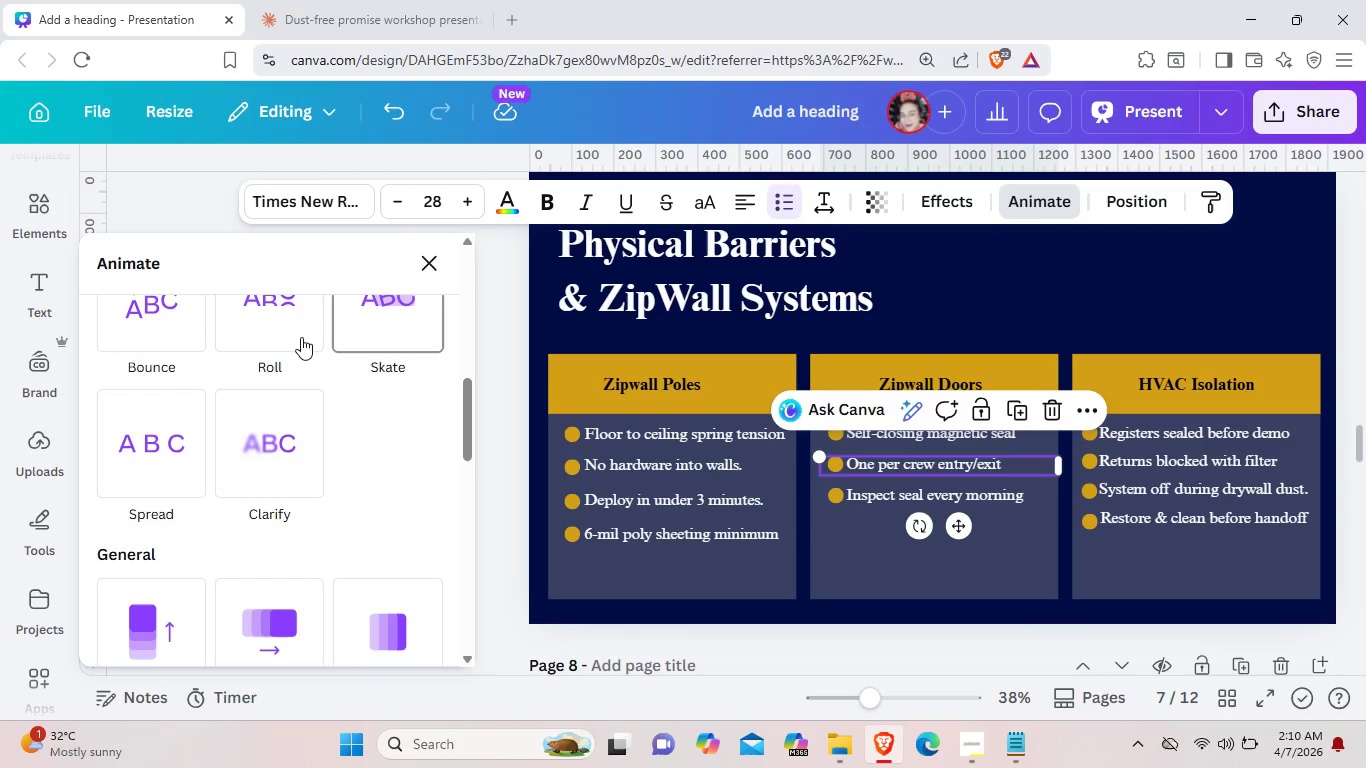 
left_click([299, 335])
 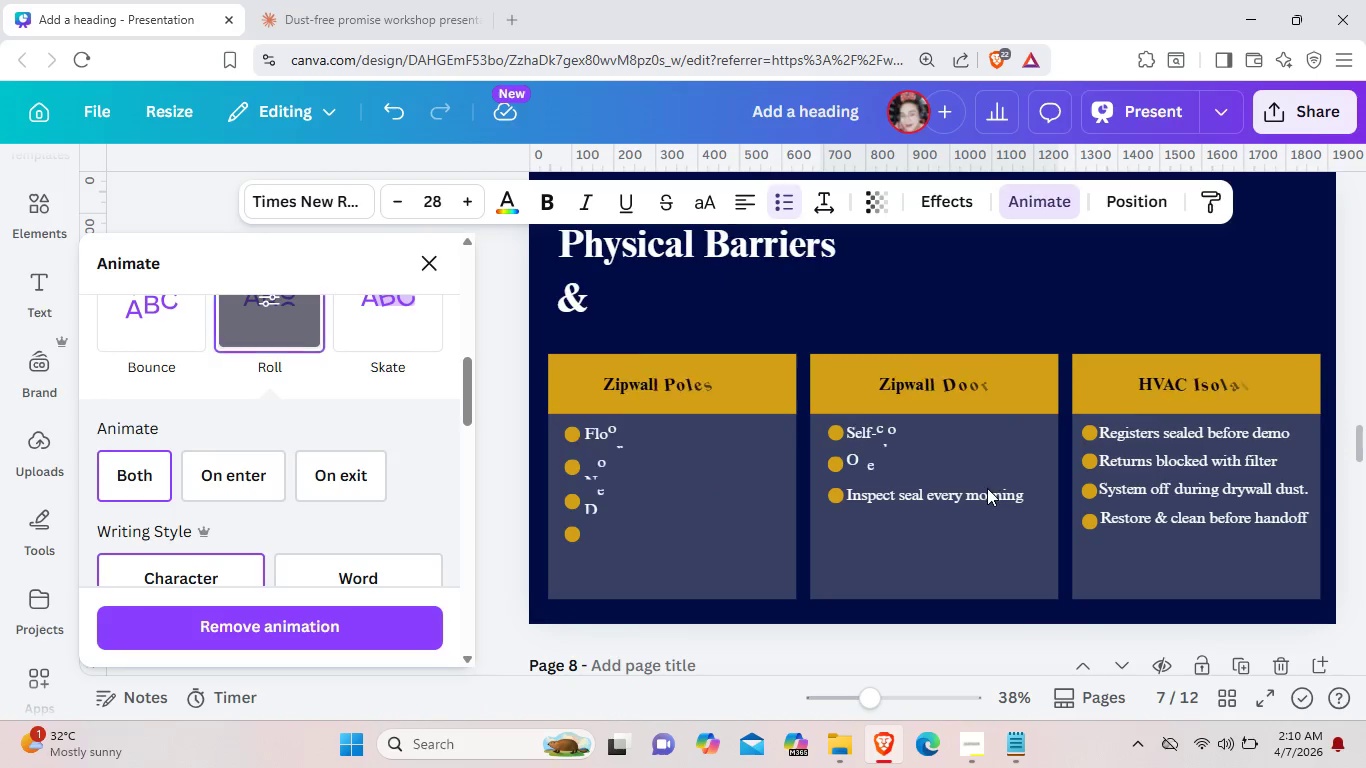 
left_click([986, 495])
 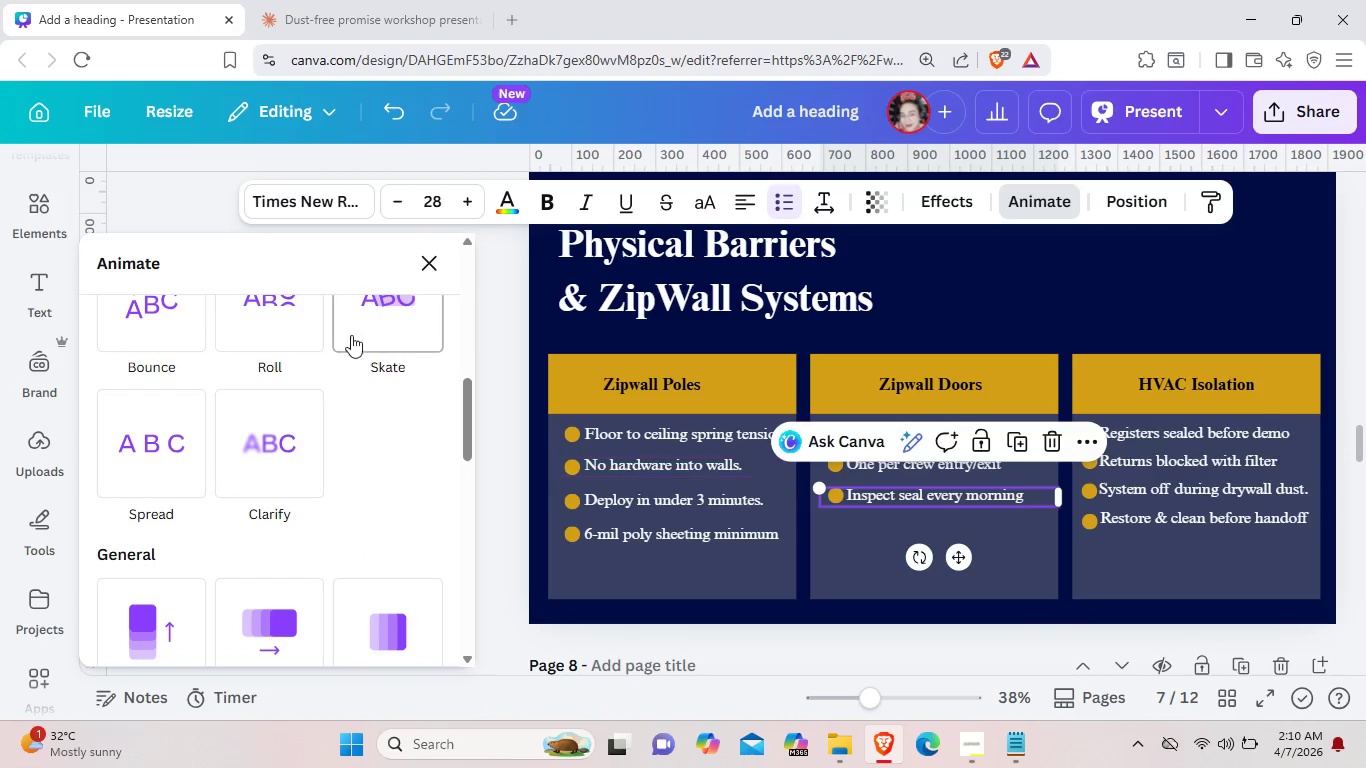 
left_click([298, 328])
 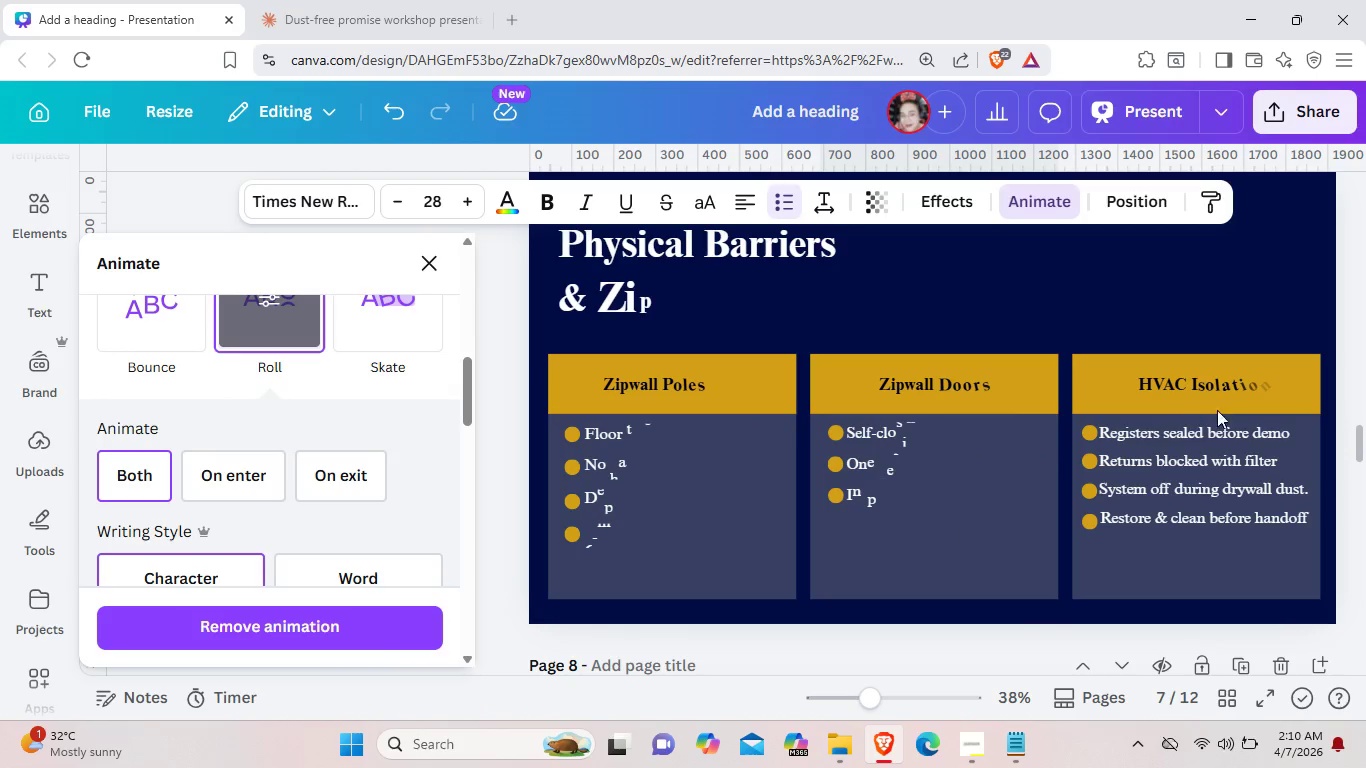 
left_click([1204, 429])
 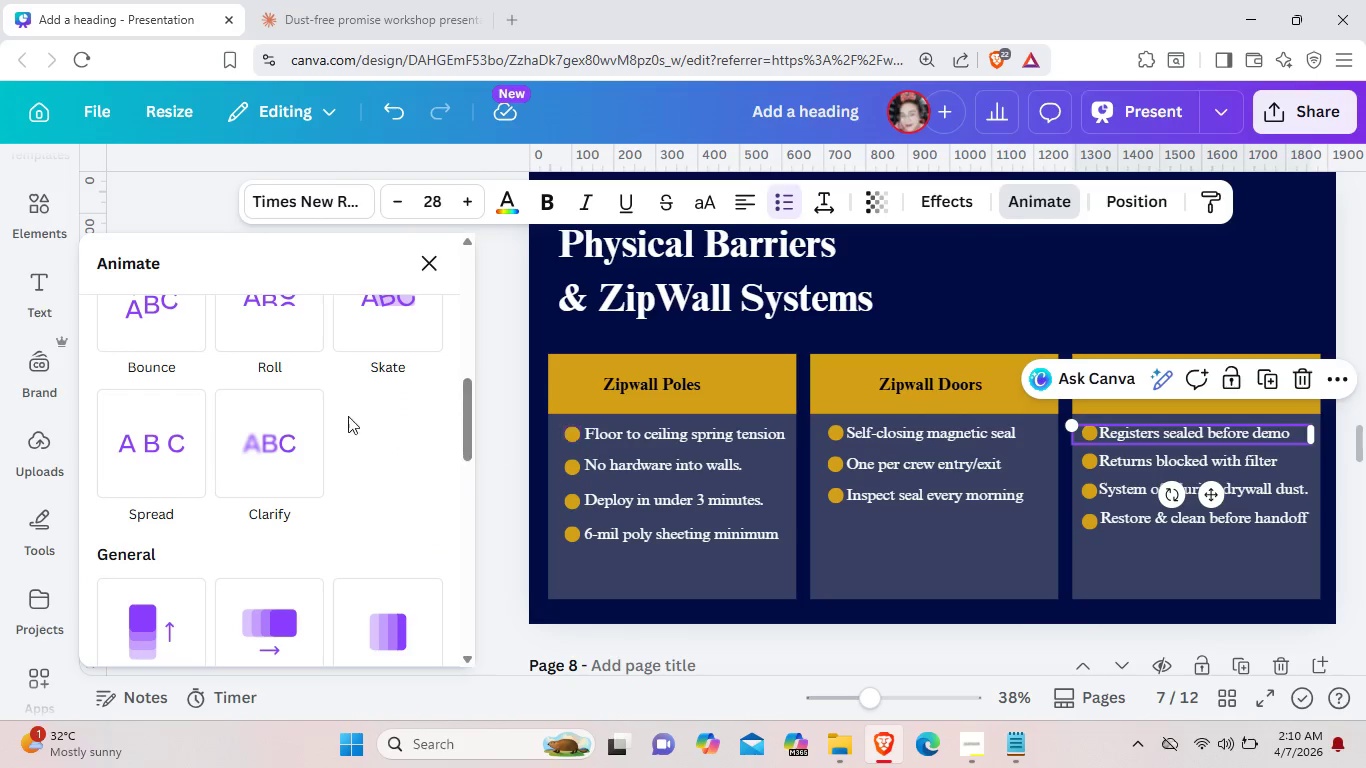 
left_click([305, 337])
 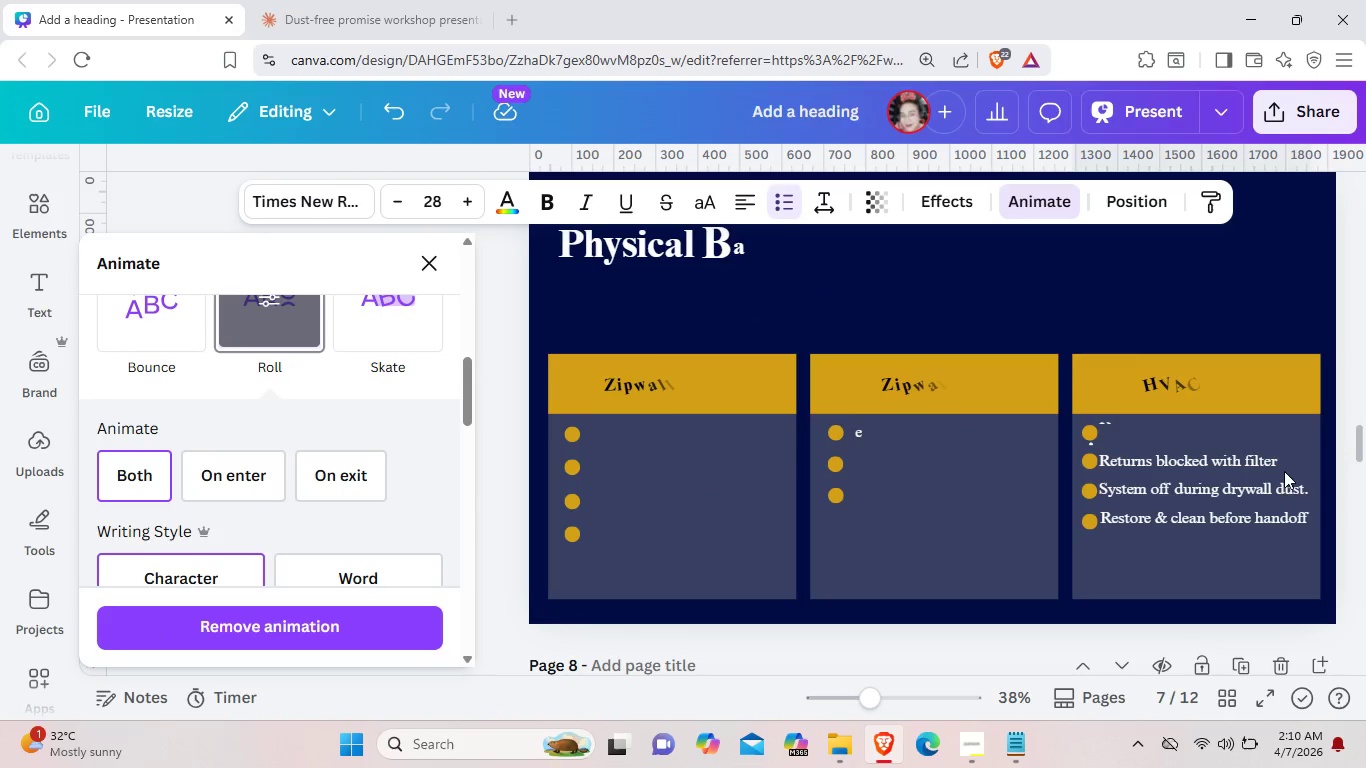 
left_click([1255, 465])
 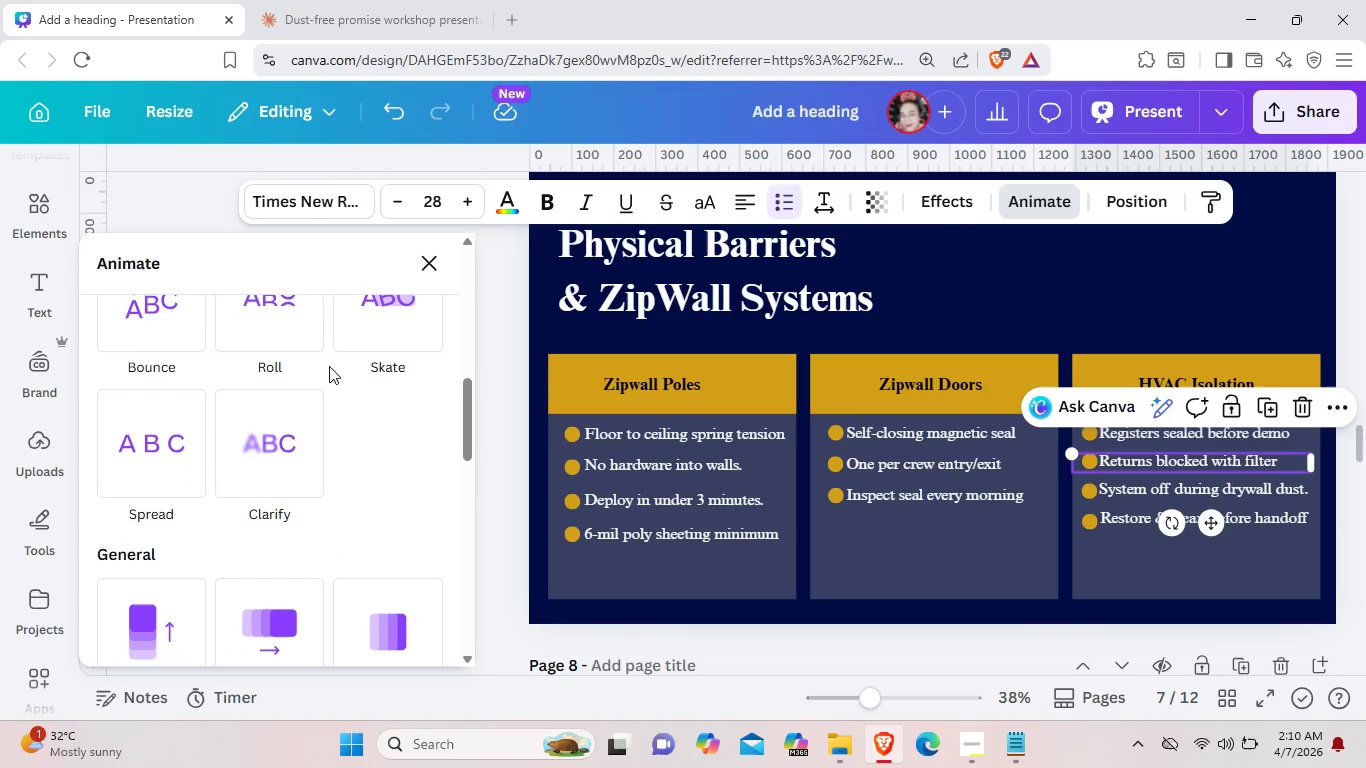 
left_click([306, 324])
 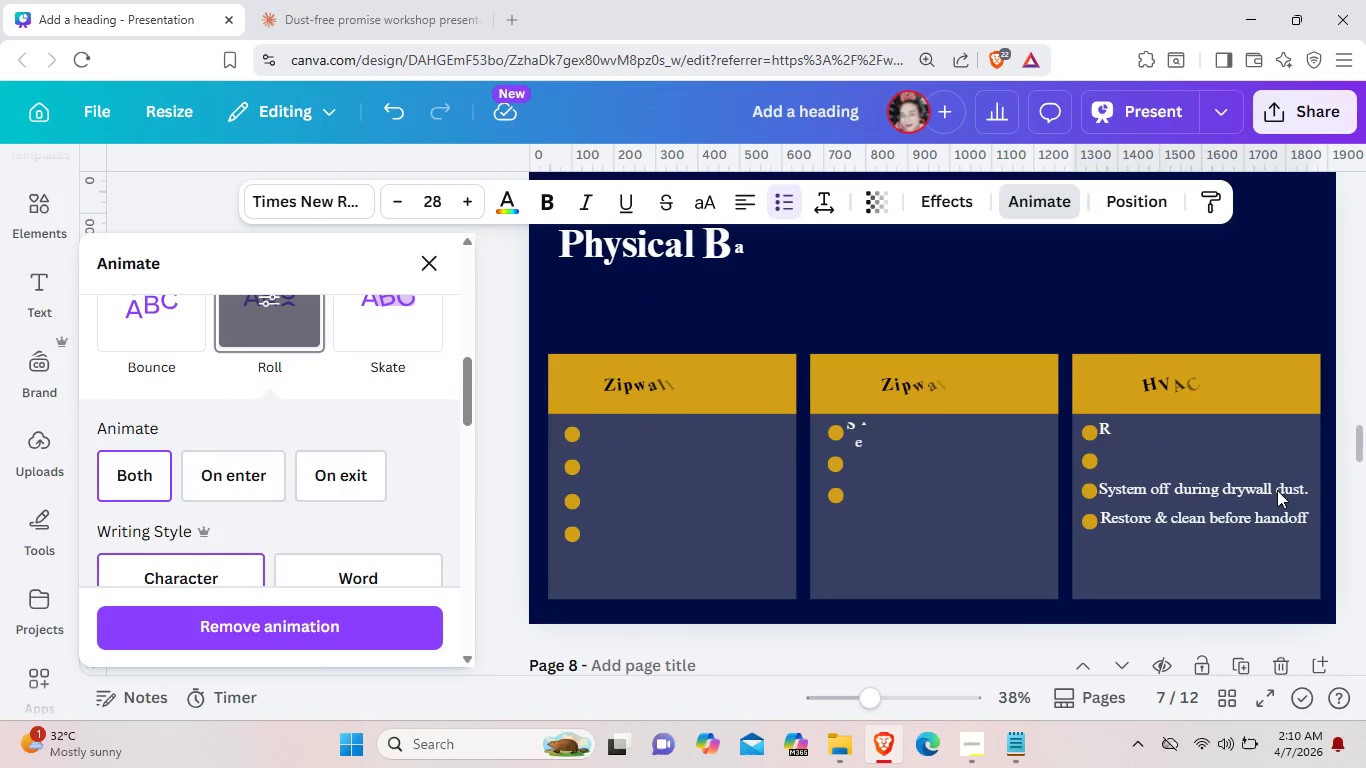 
left_click([1271, 486])
 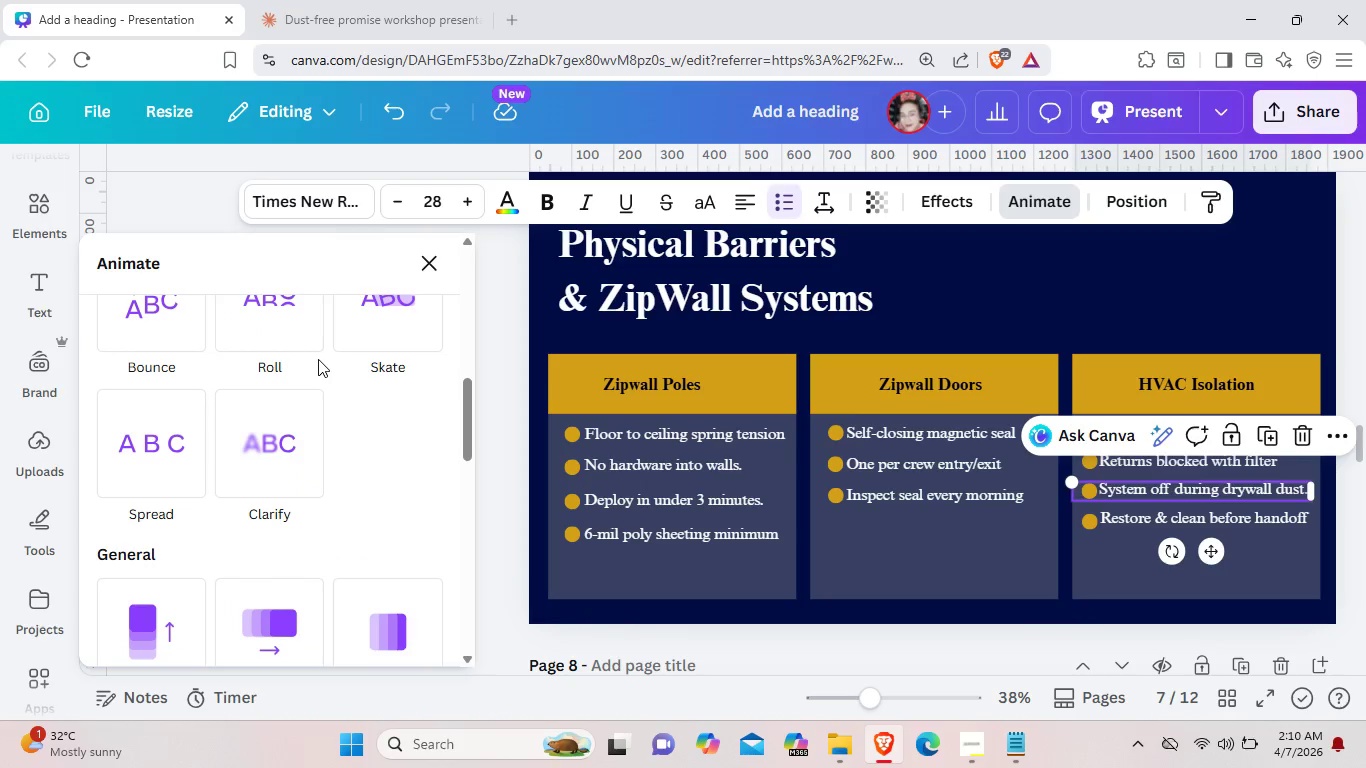 
left_click([293, 332])
 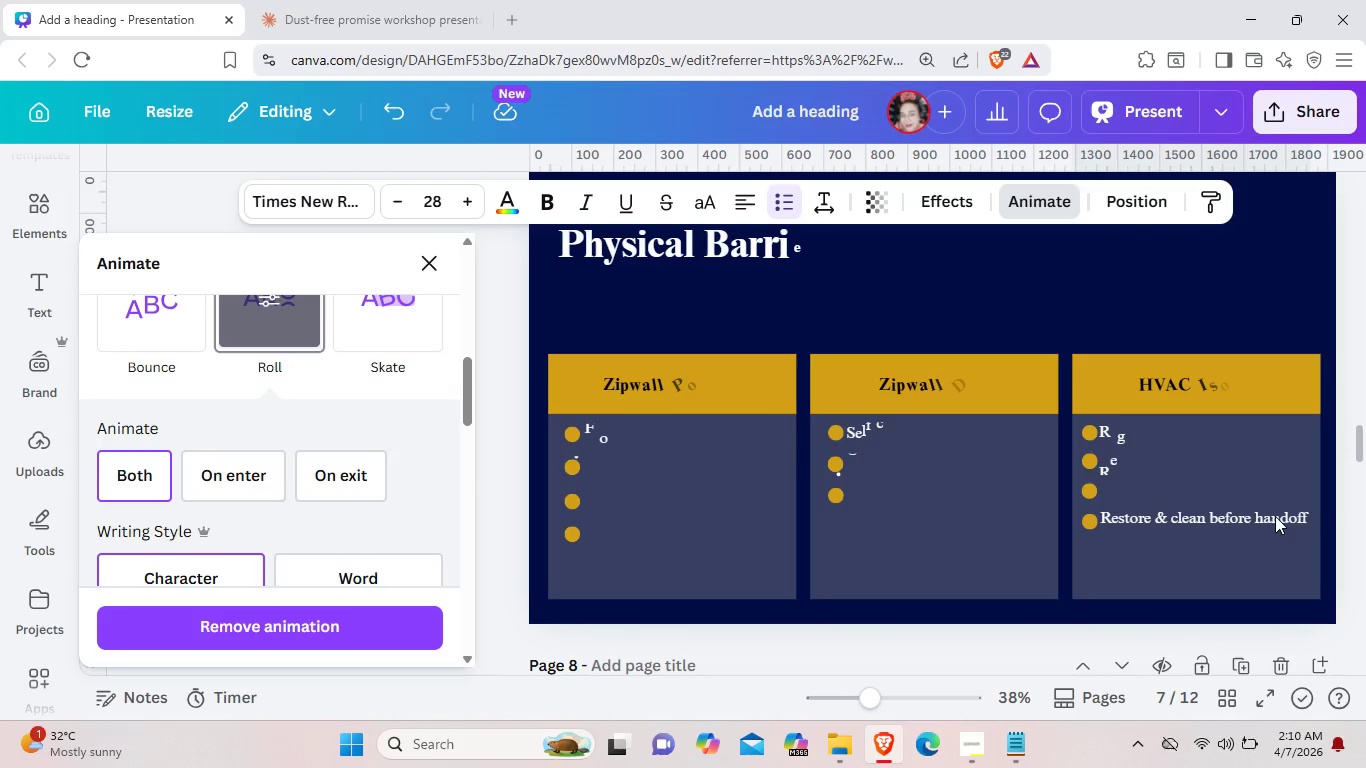 
left_click([1273, 516])
 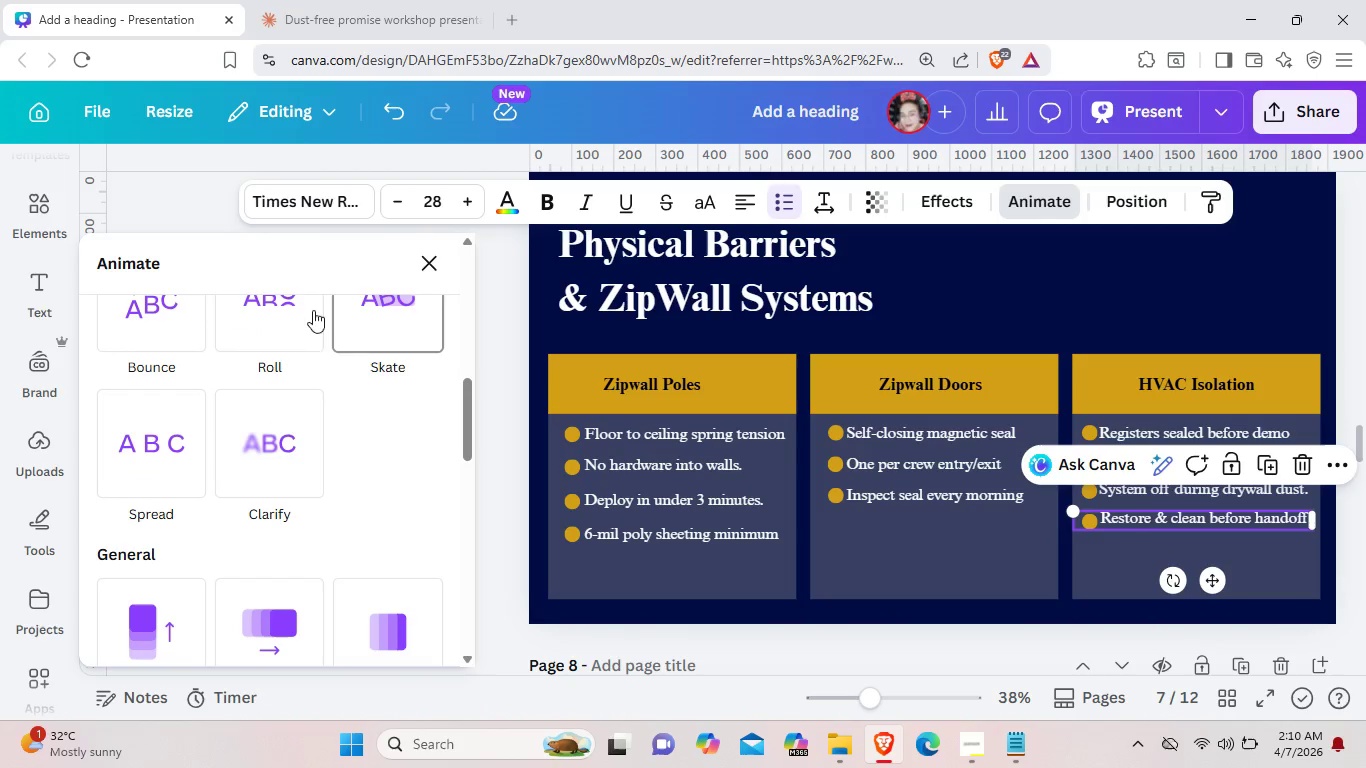 
left_click([300, 315])
 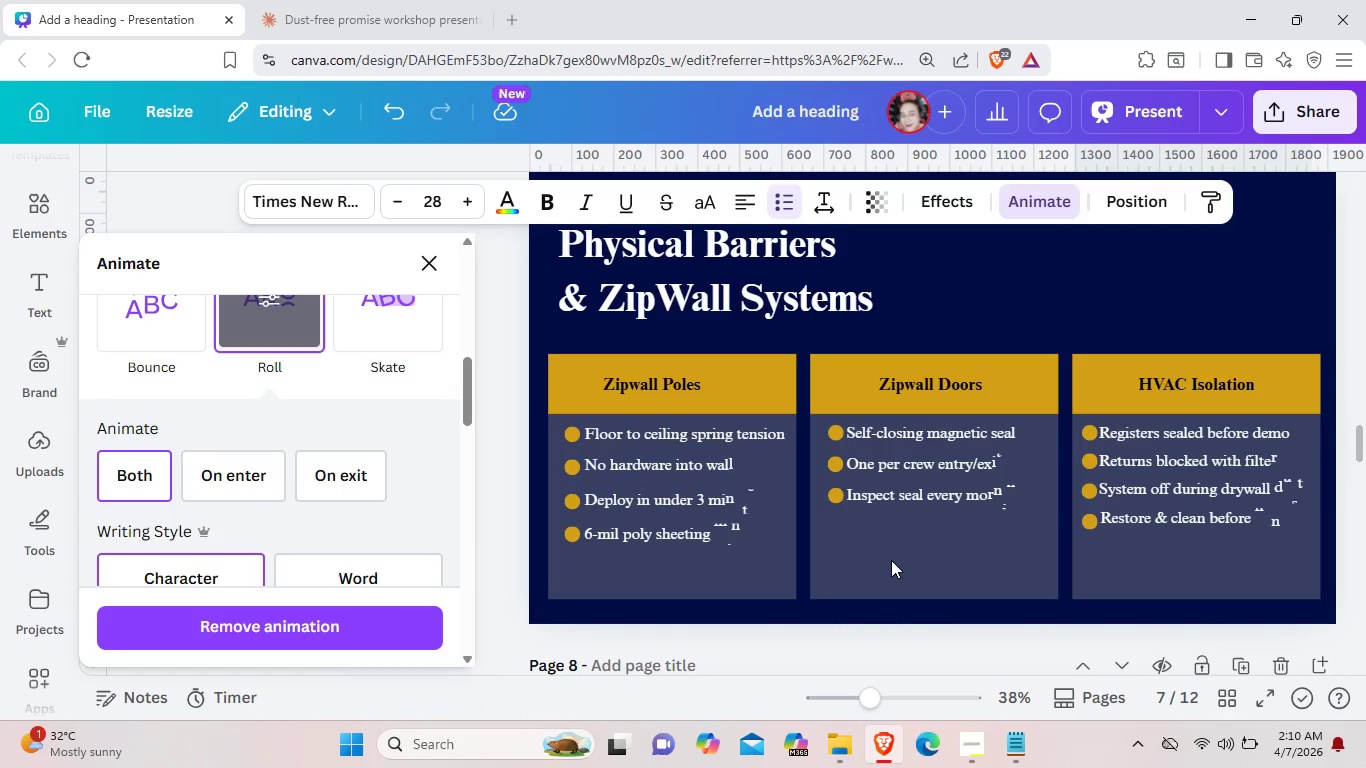 
left_click([729, 583])
 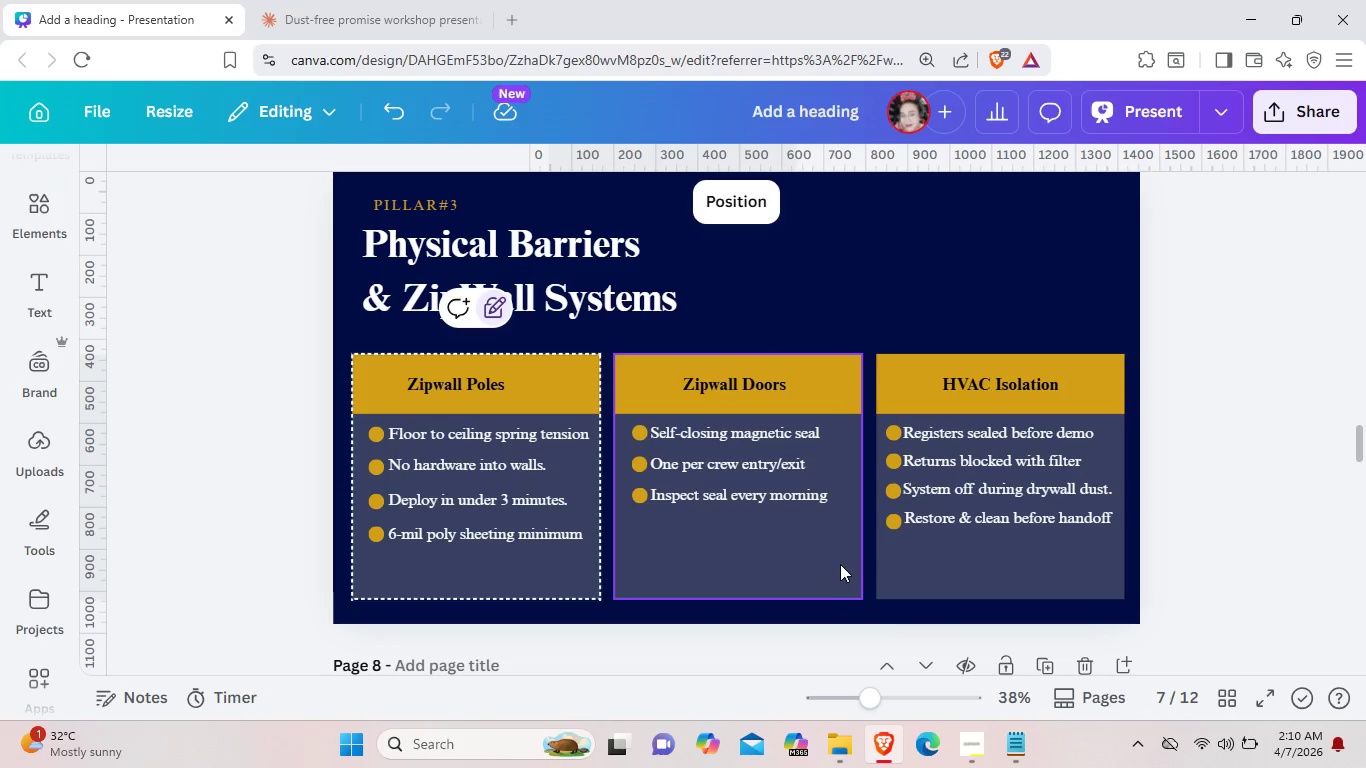 
left_click([790, 562])
 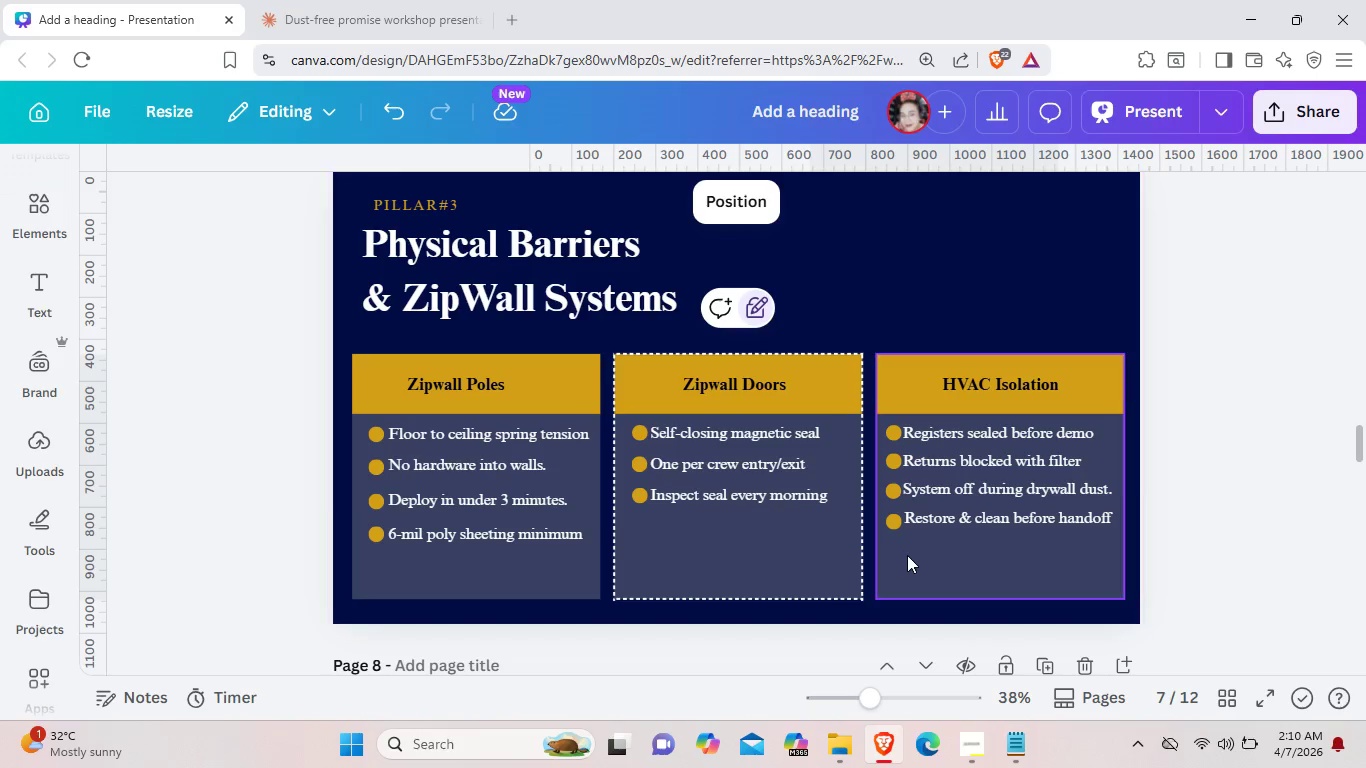 
left_click([909, 555])
 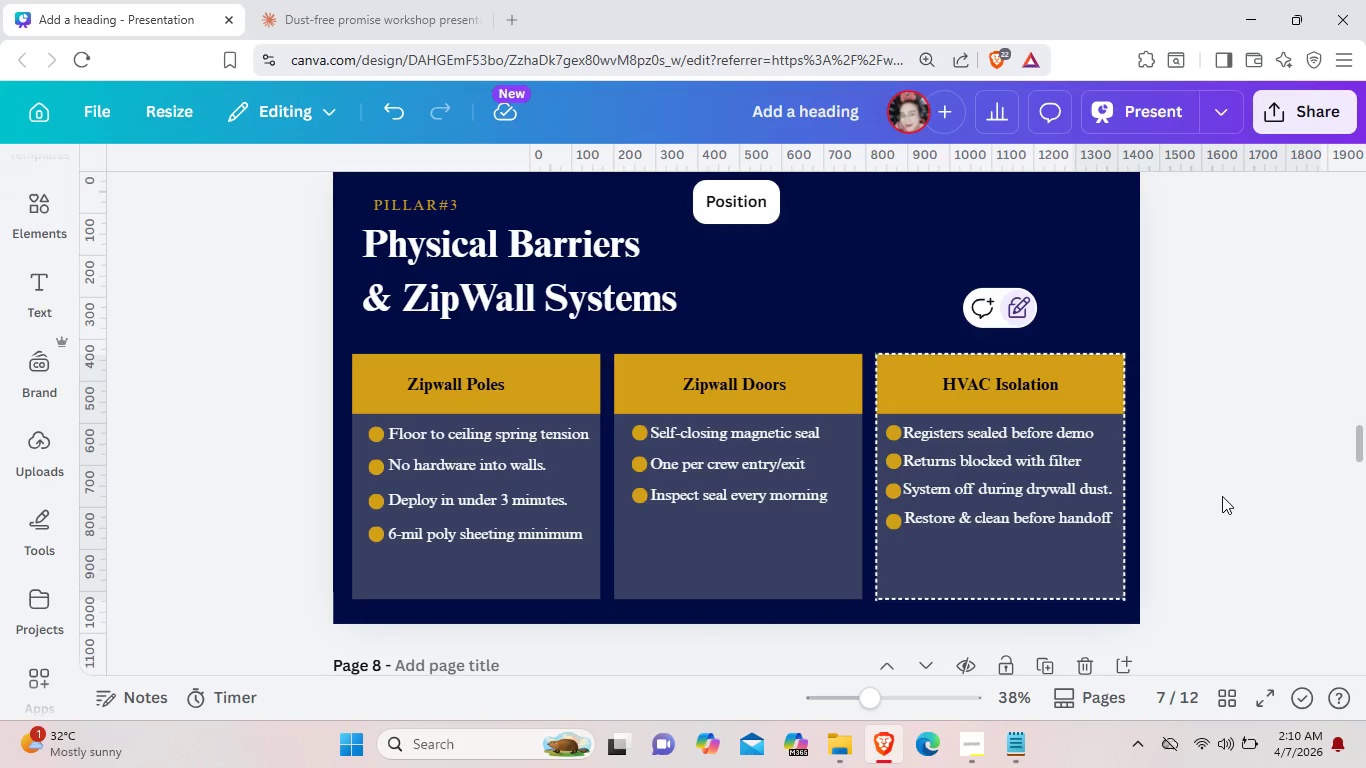 
left_click([547, 584])
 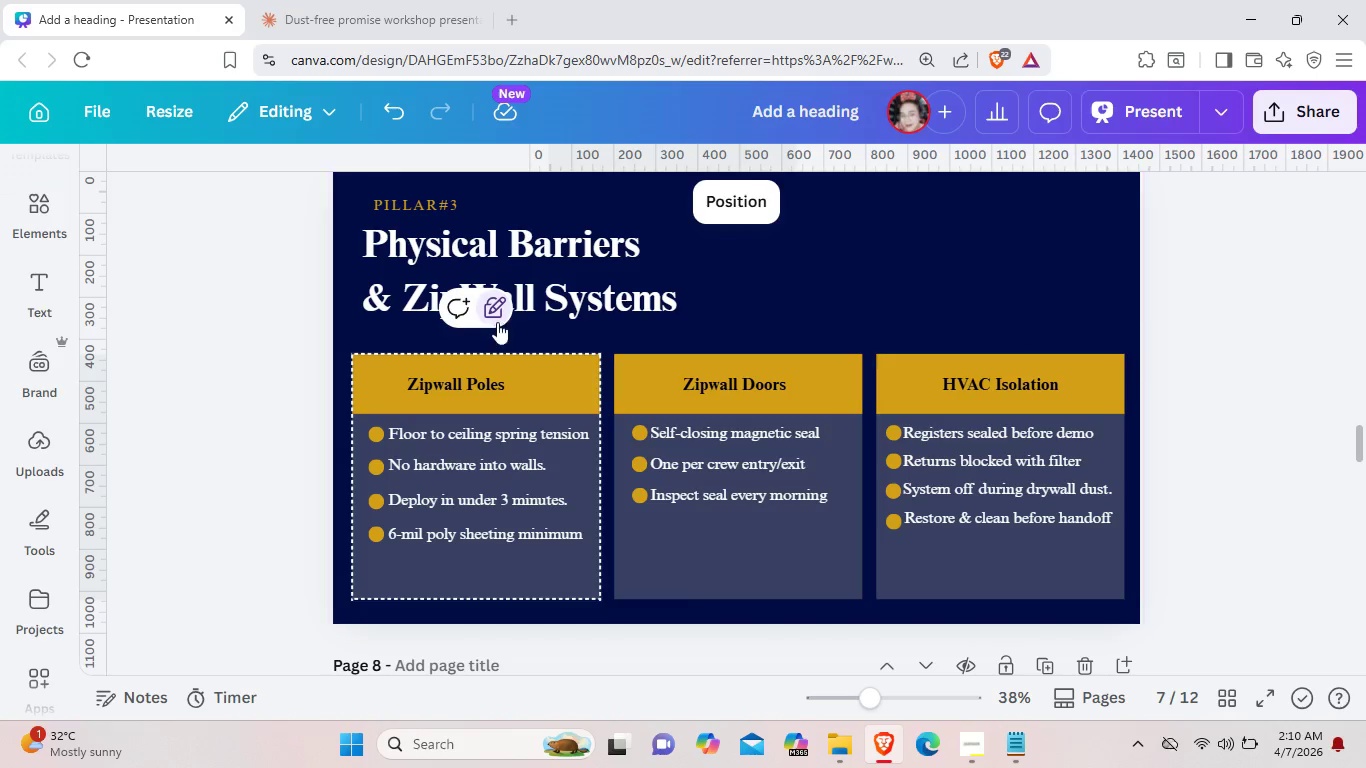 
left_click([497, 321])
 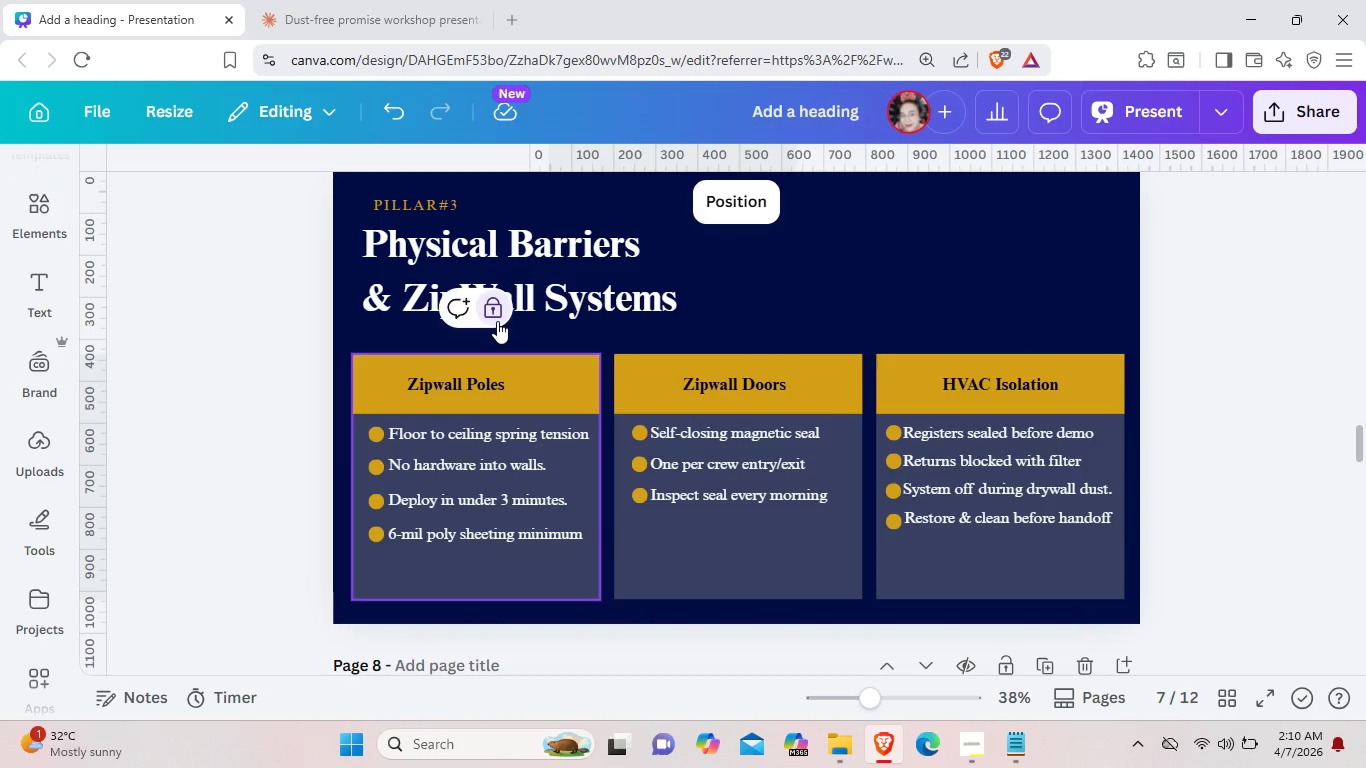 
left_click([497, 321])
 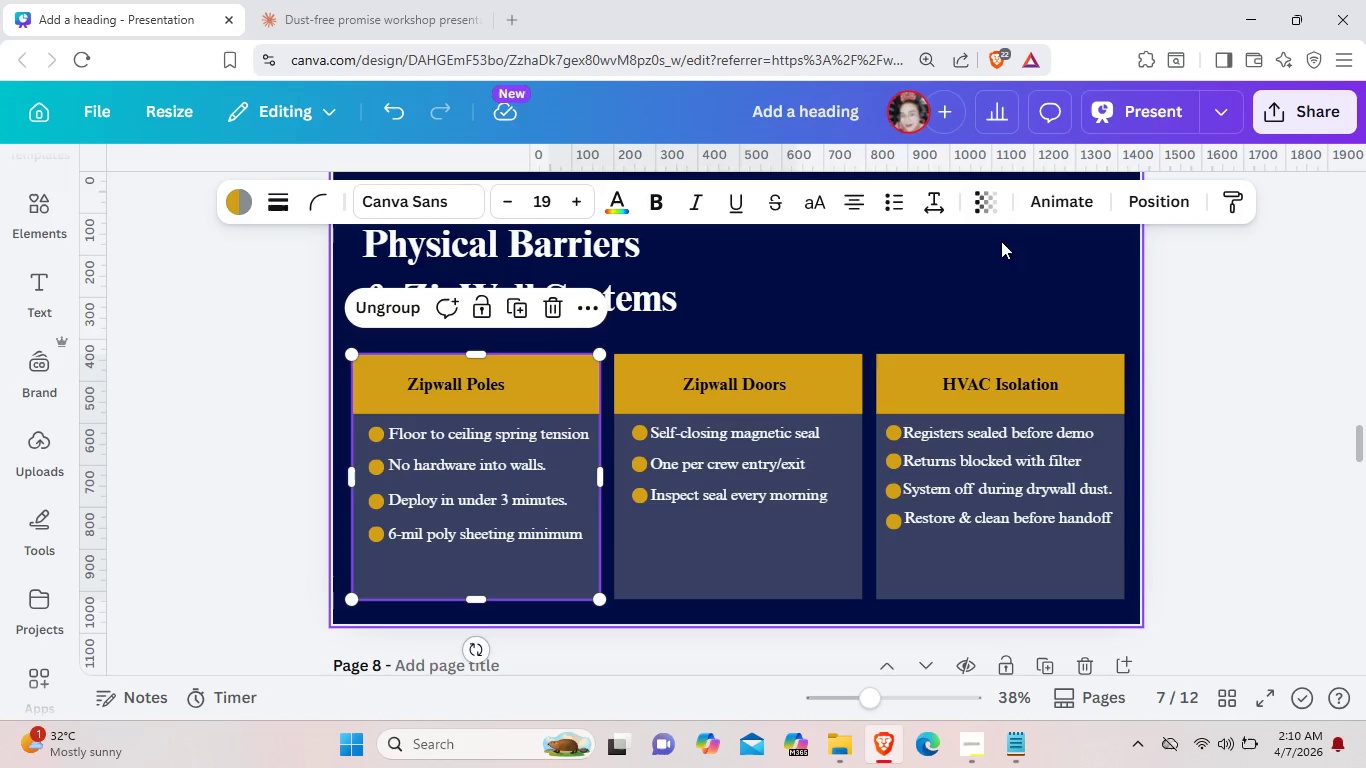 
left_click_drag(start_coordinate=[1067, 203], to_coordinate=[1062, 204])
 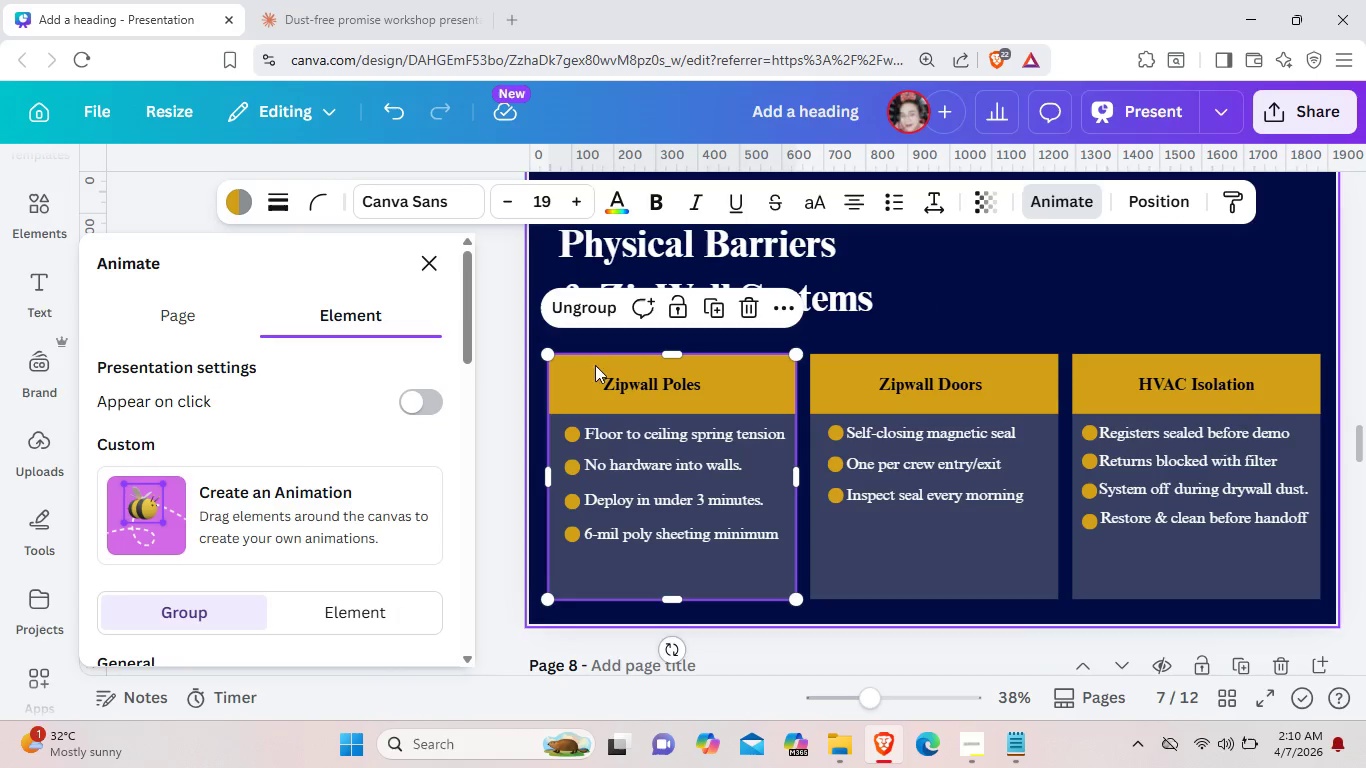 
scroll: coordinate [213, 531], scroll_direction: down, amount: 3.0
 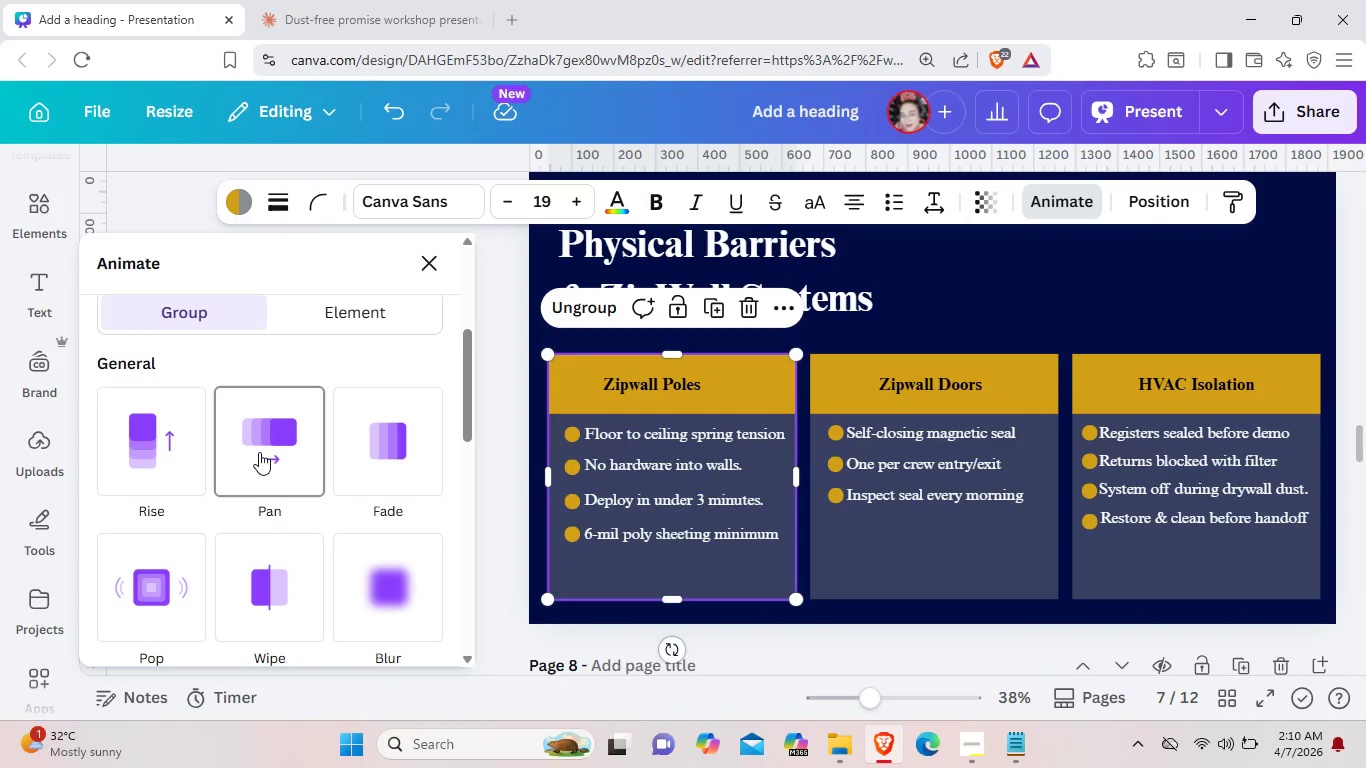 
left_click([259, 452])
 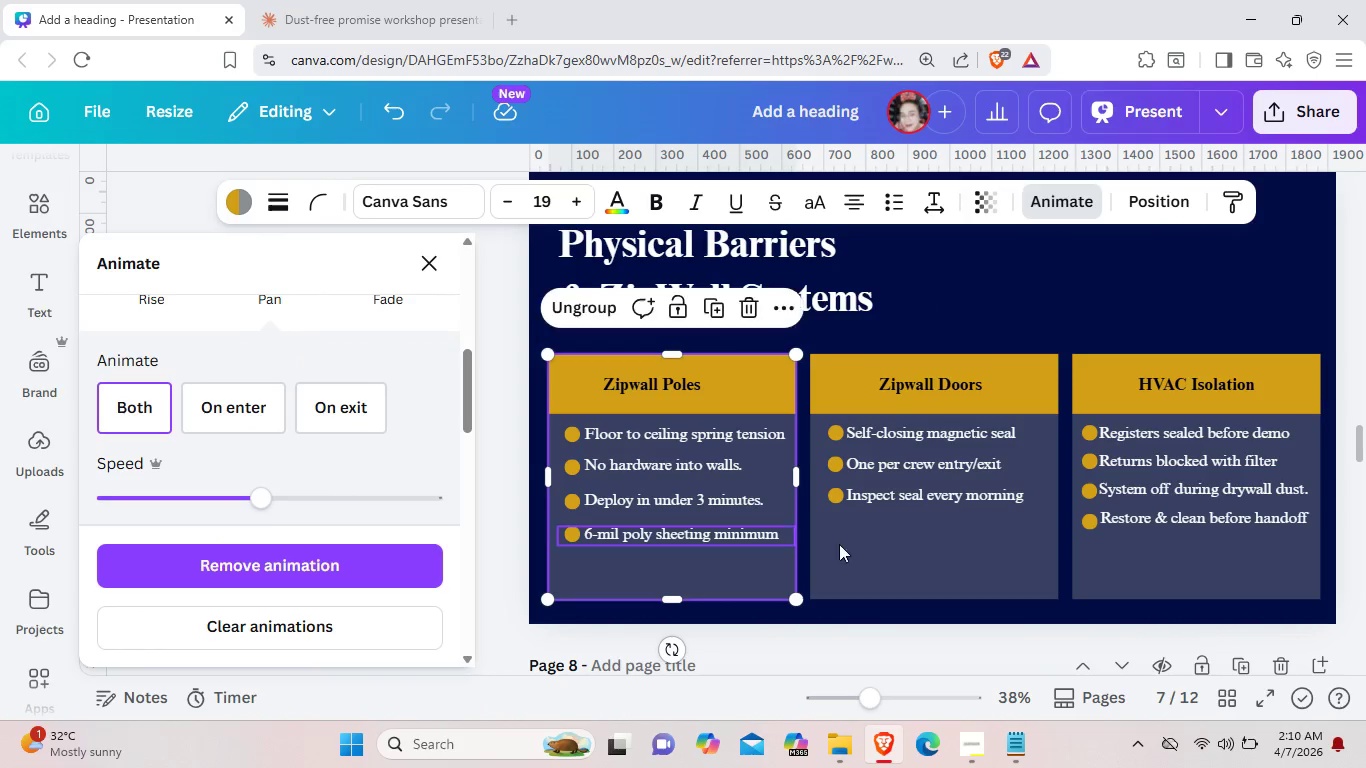 
left_click([894, 550])
 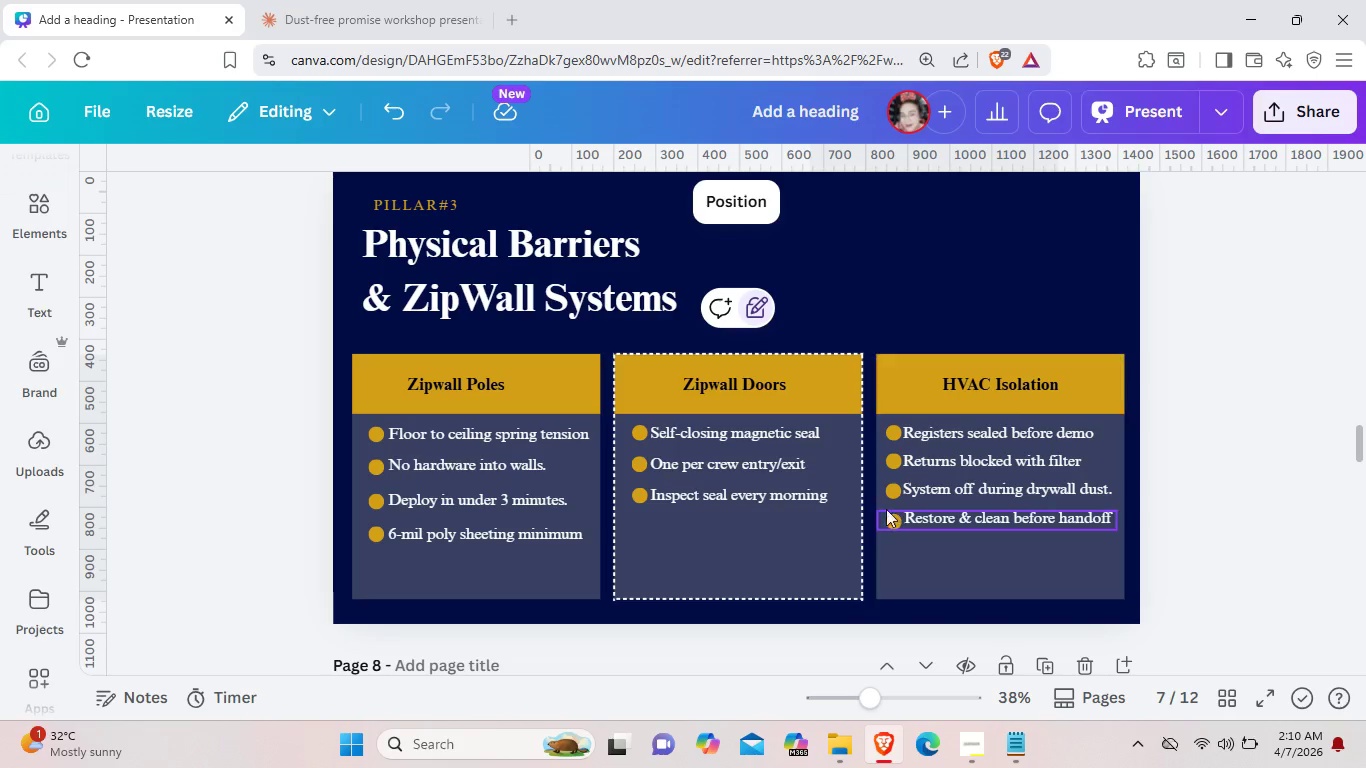 
left_click([750, 305])
 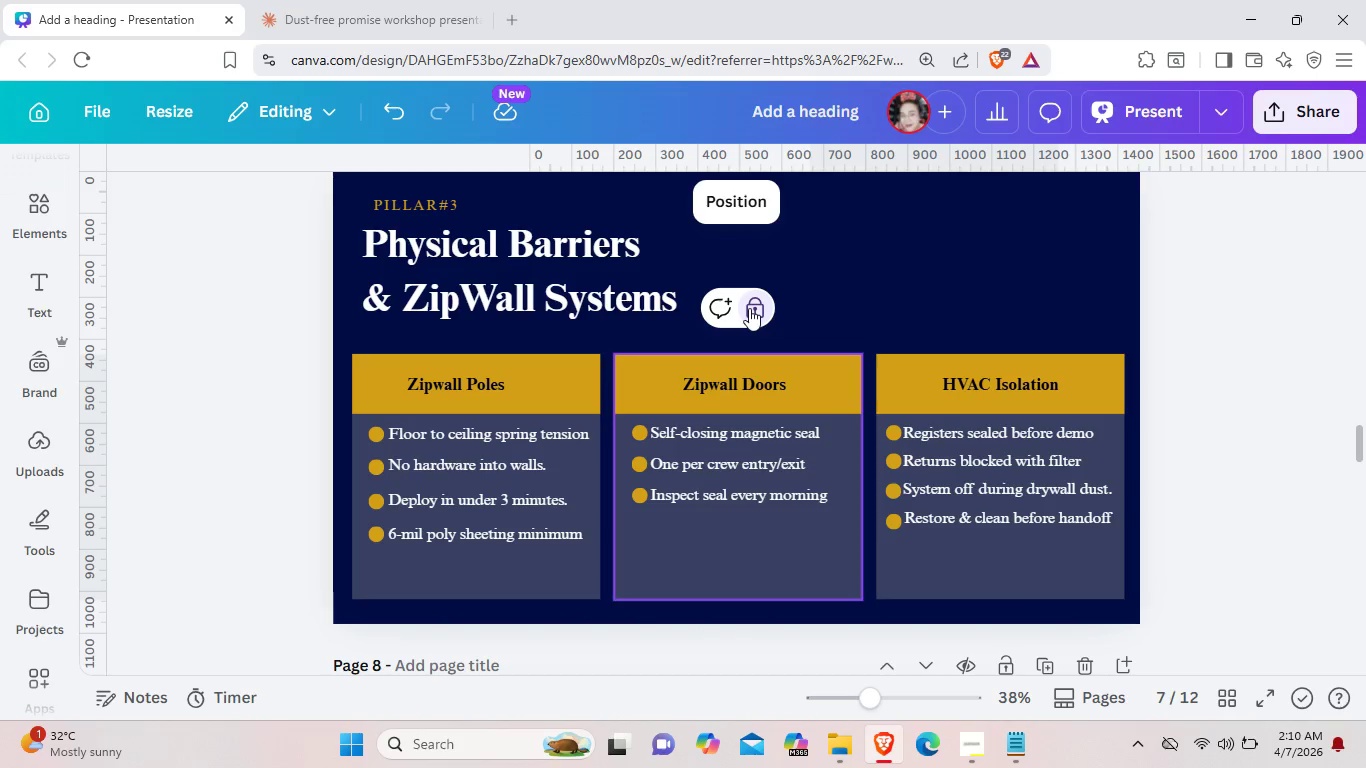 
left_click([749, 308])
 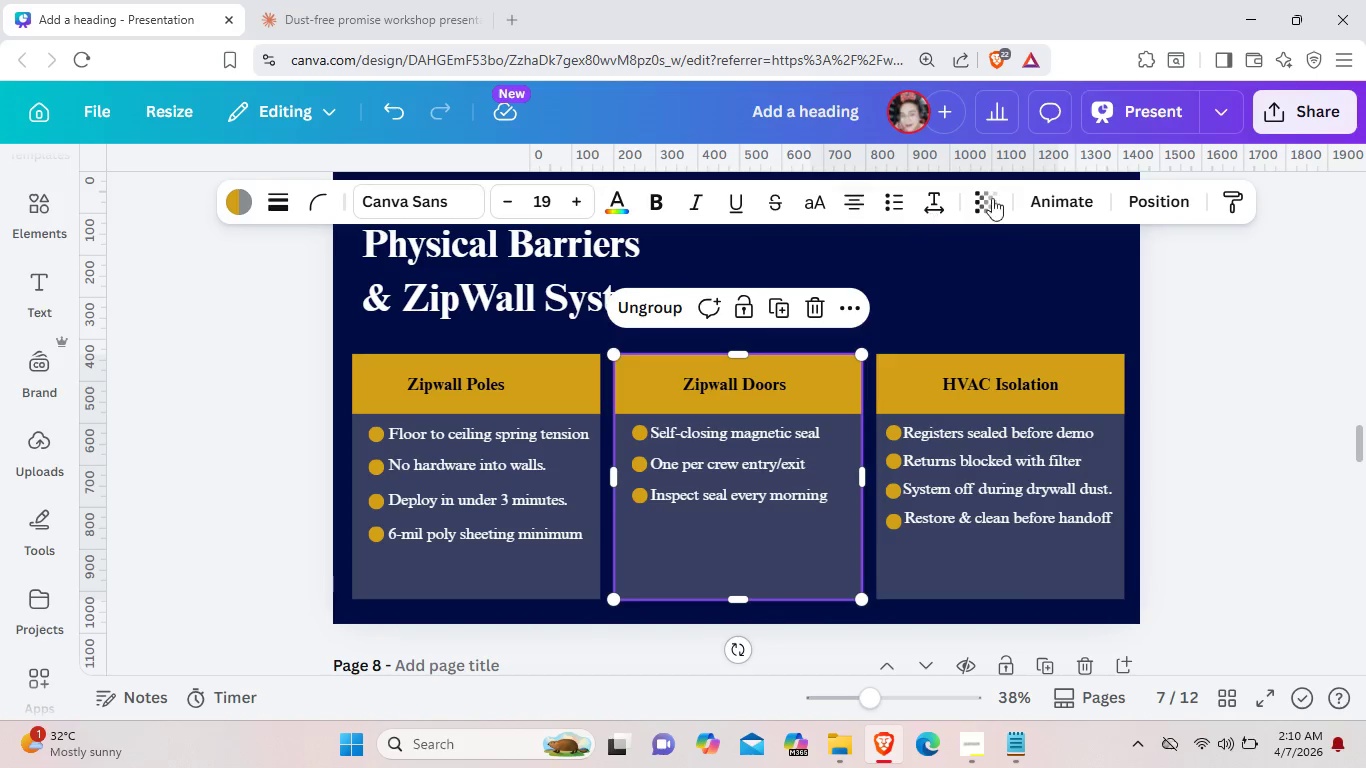 
left_click([1043, 203])
 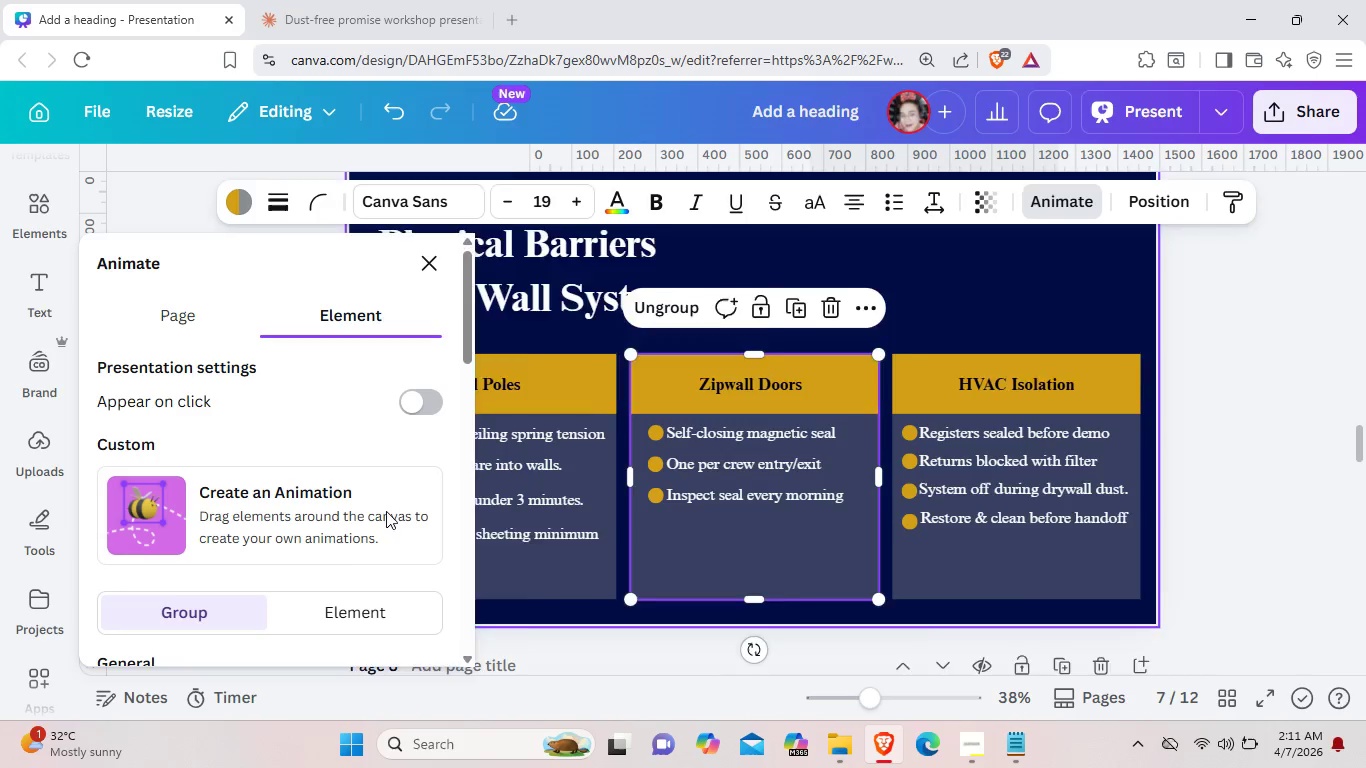 
scroll: coordinate [347, 551], scroll_direction: down, amount: 1.0
 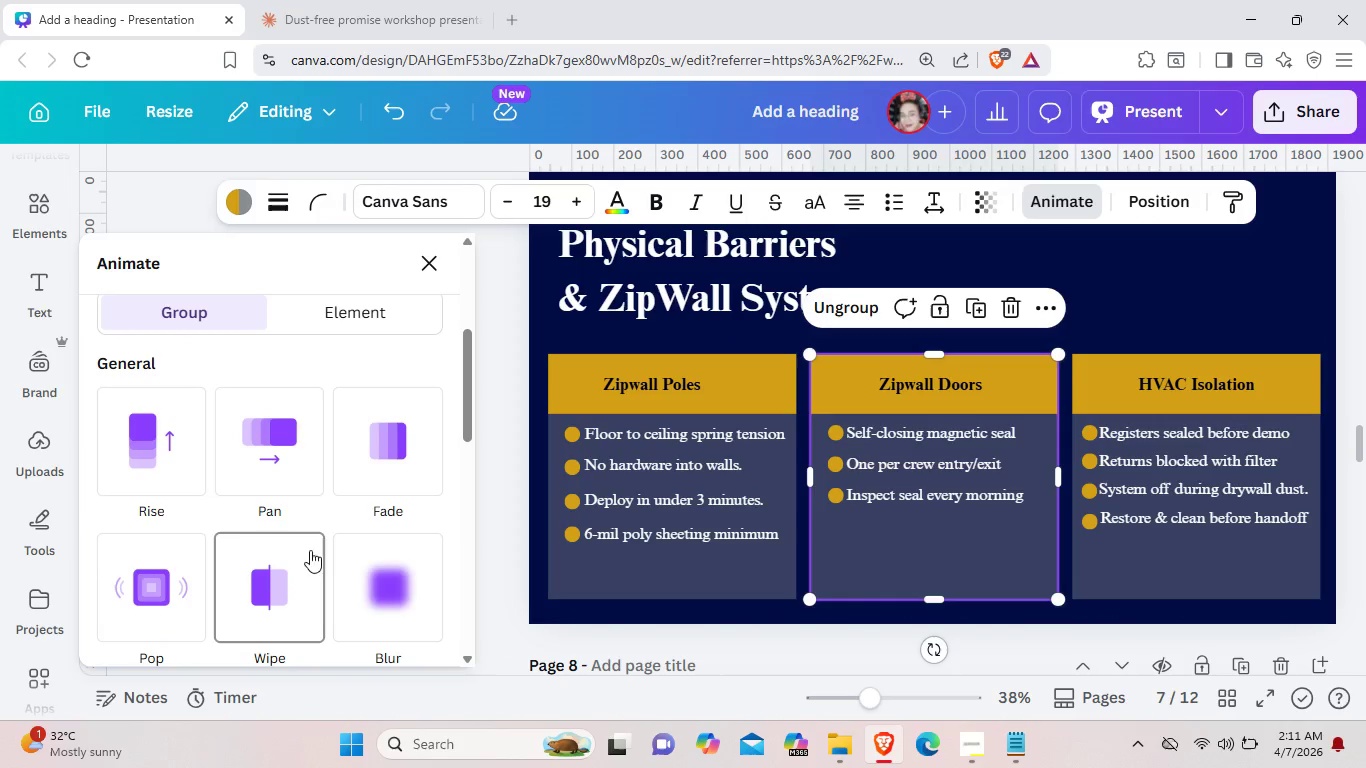 
left_click([291, 466])
 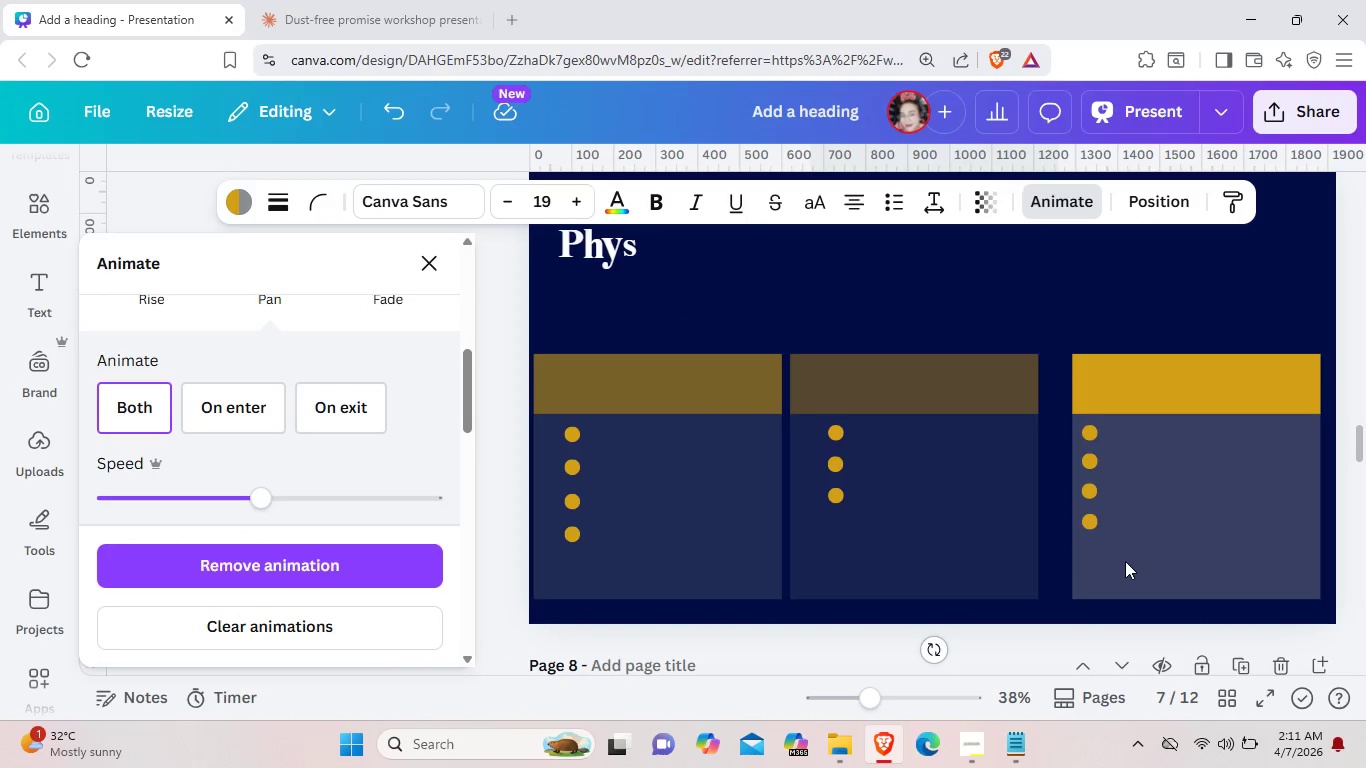 
left_click([1125, 561])
 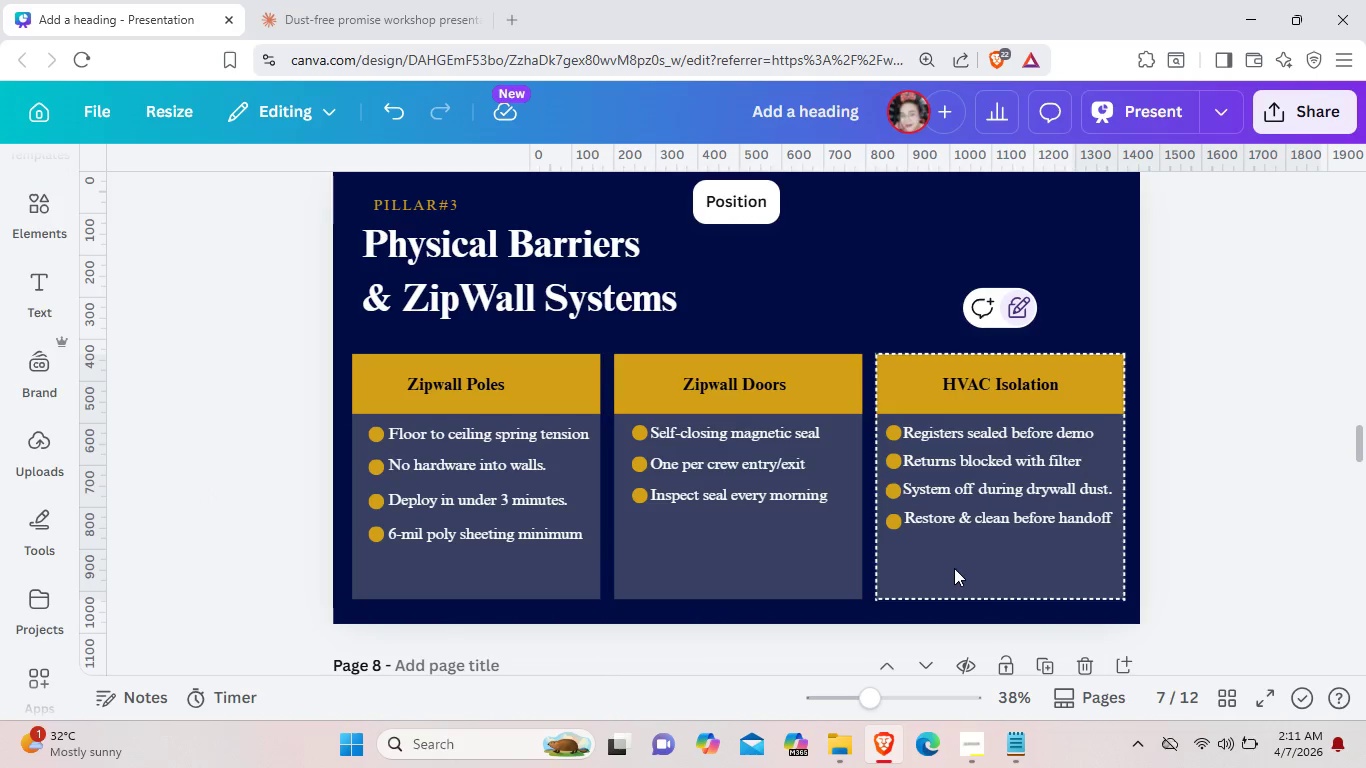 
double_click([1017, 313])
 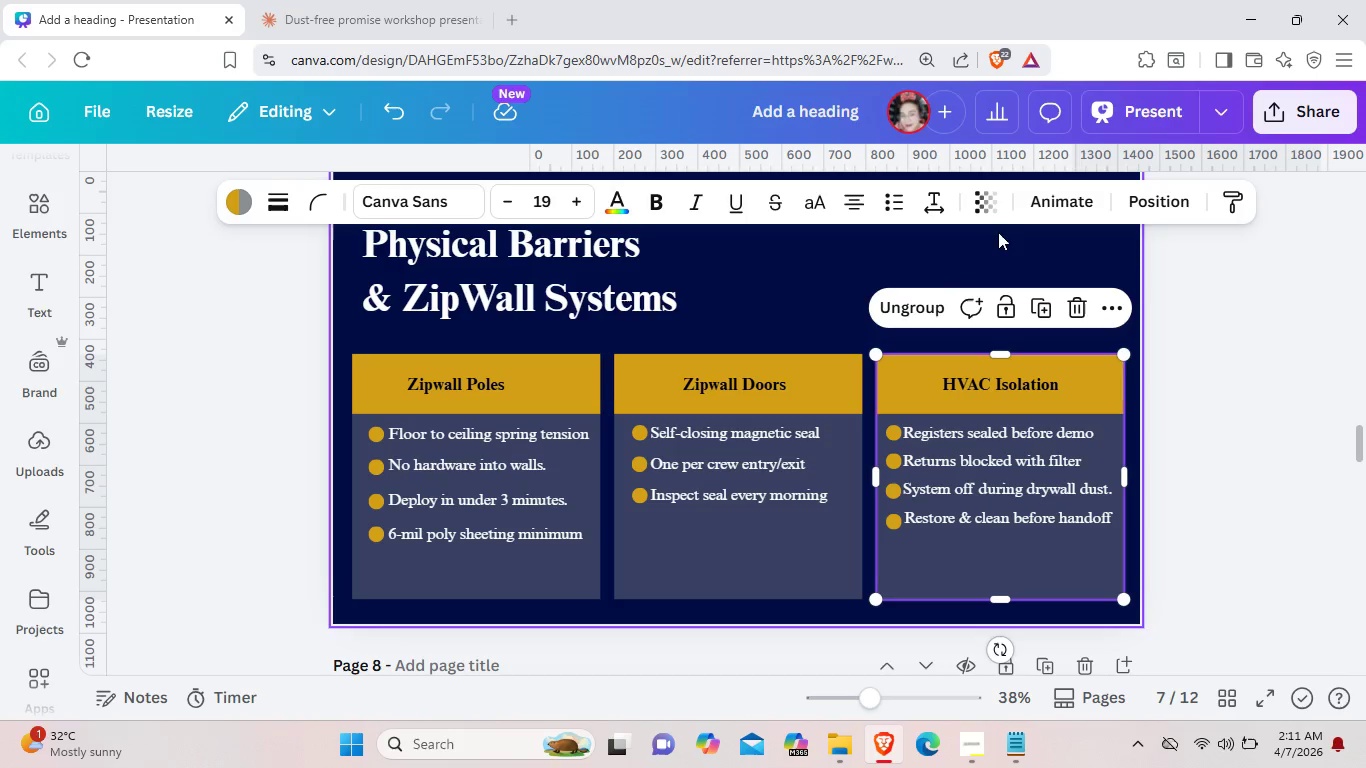 
left_click([1069, 193])
 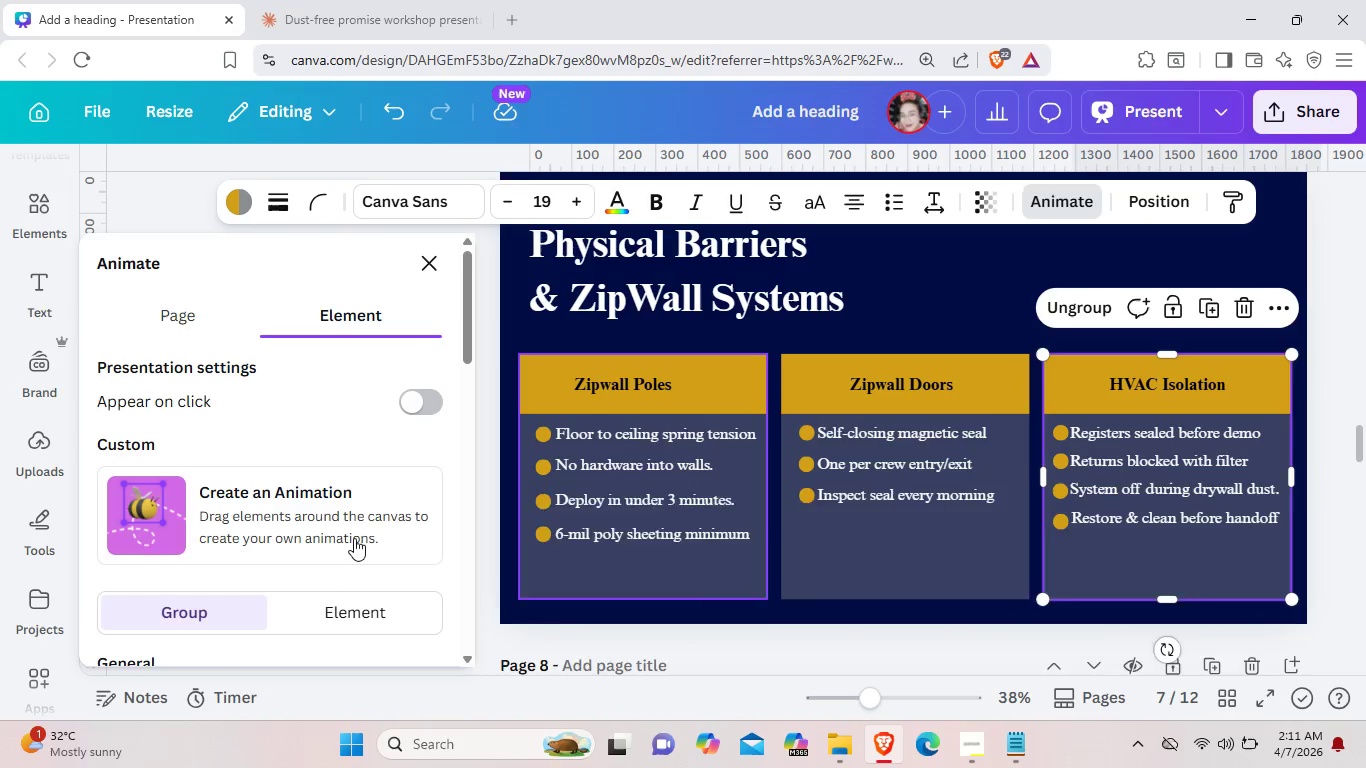 
scroll: coordinate [374, 580], scroll_direction: down, amount: 3.0
 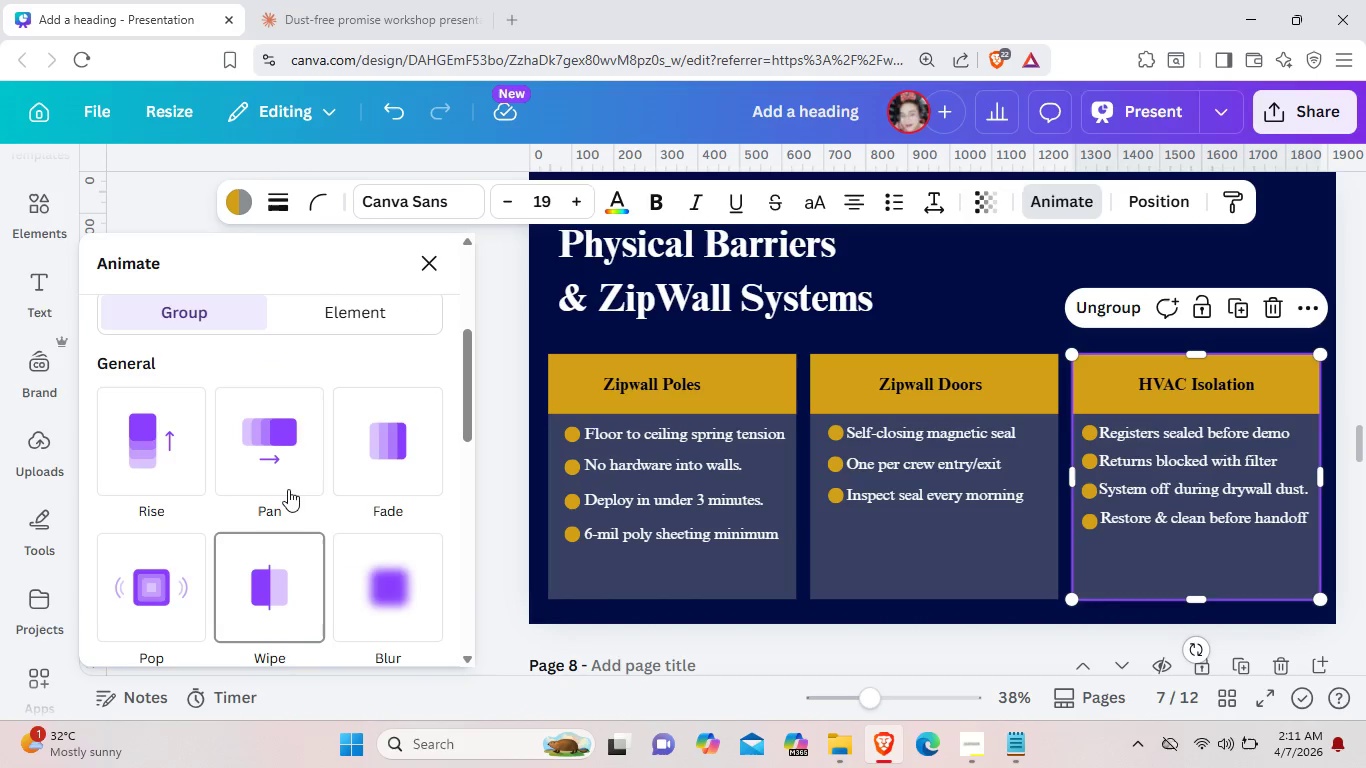 
left_click([288, 482])
 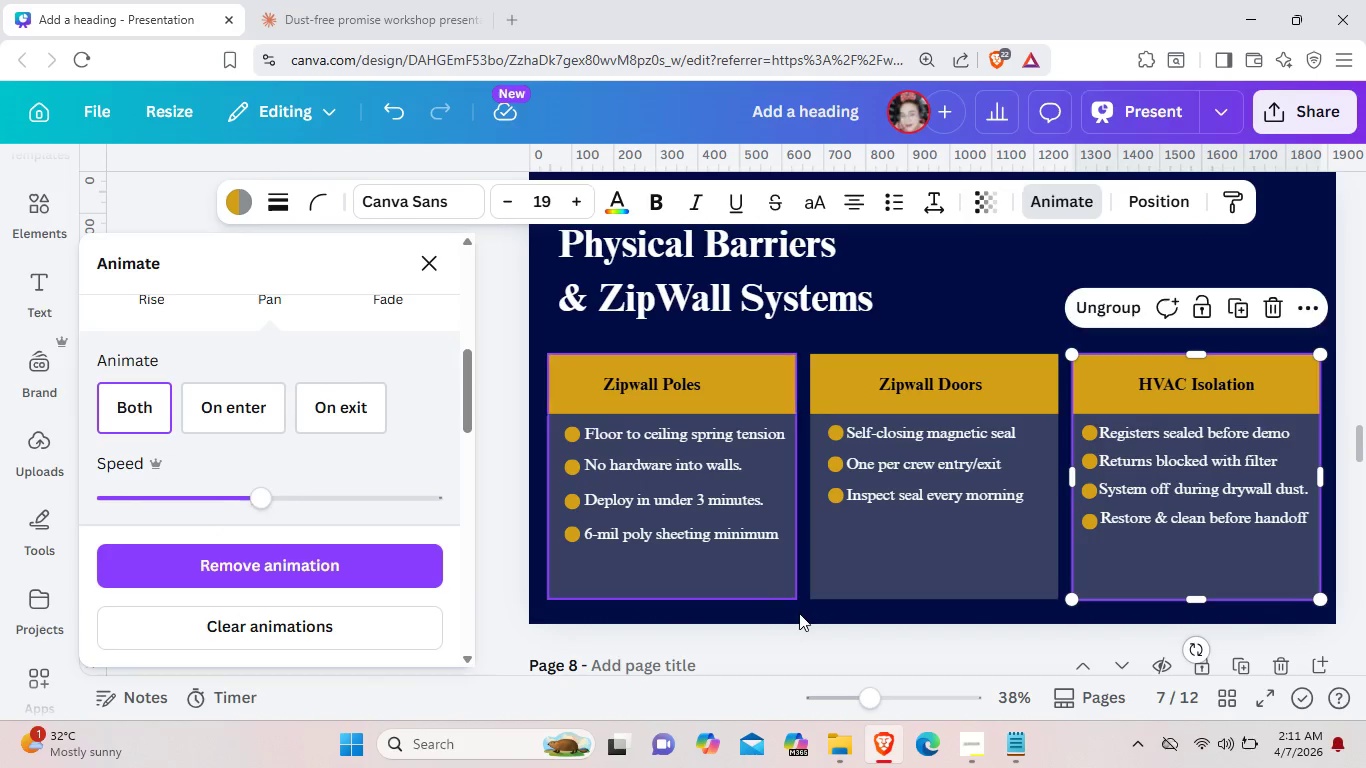 
scroll: coordinate [719, 634], scroll_direction: down, amount: 4.0
 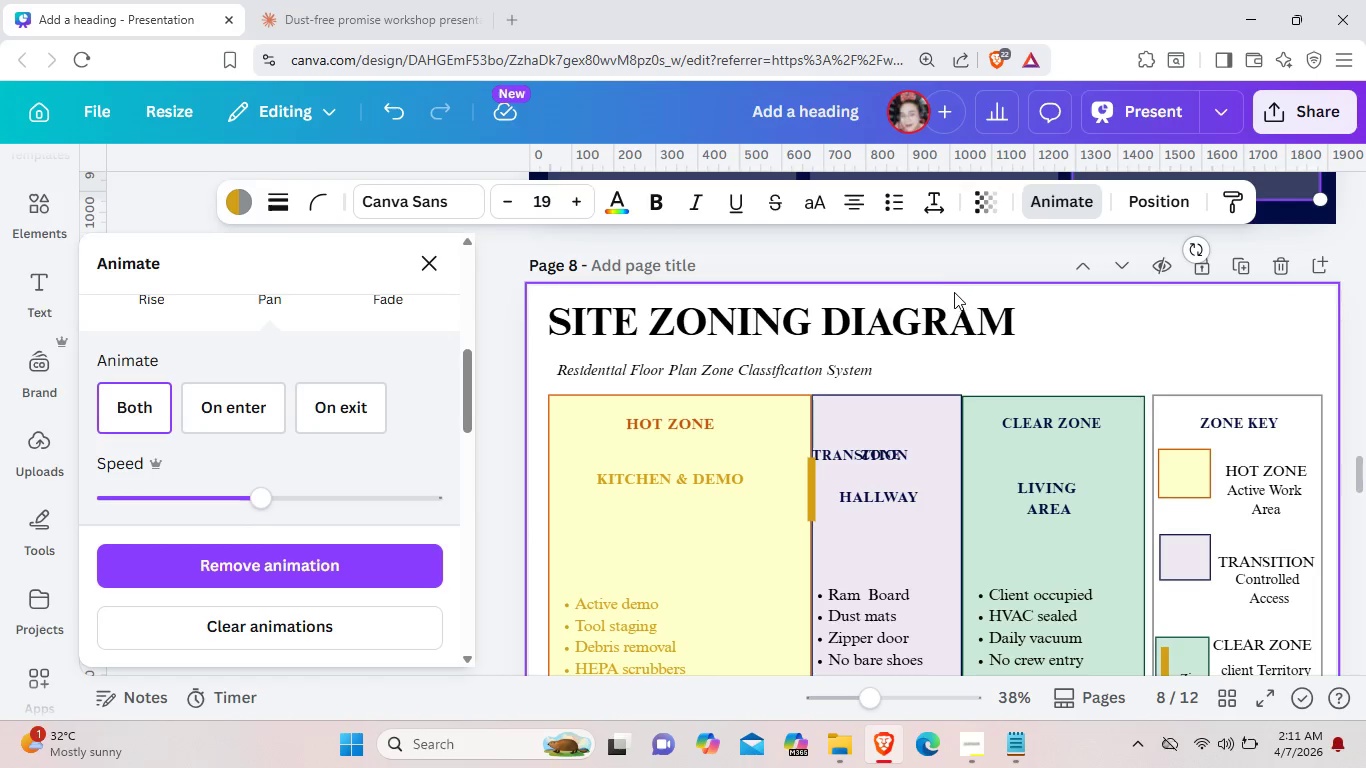 
left_click([947, 324])
 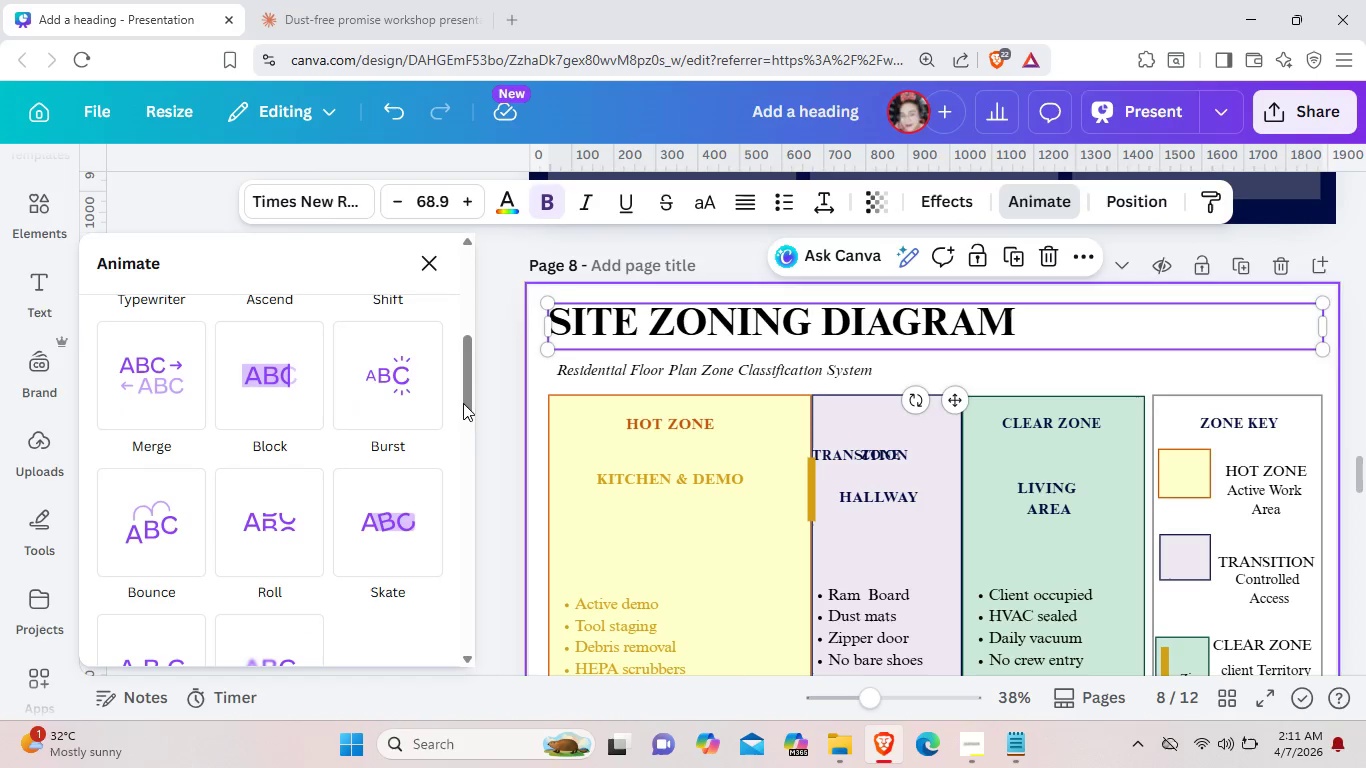 
left_click([395, 405])
 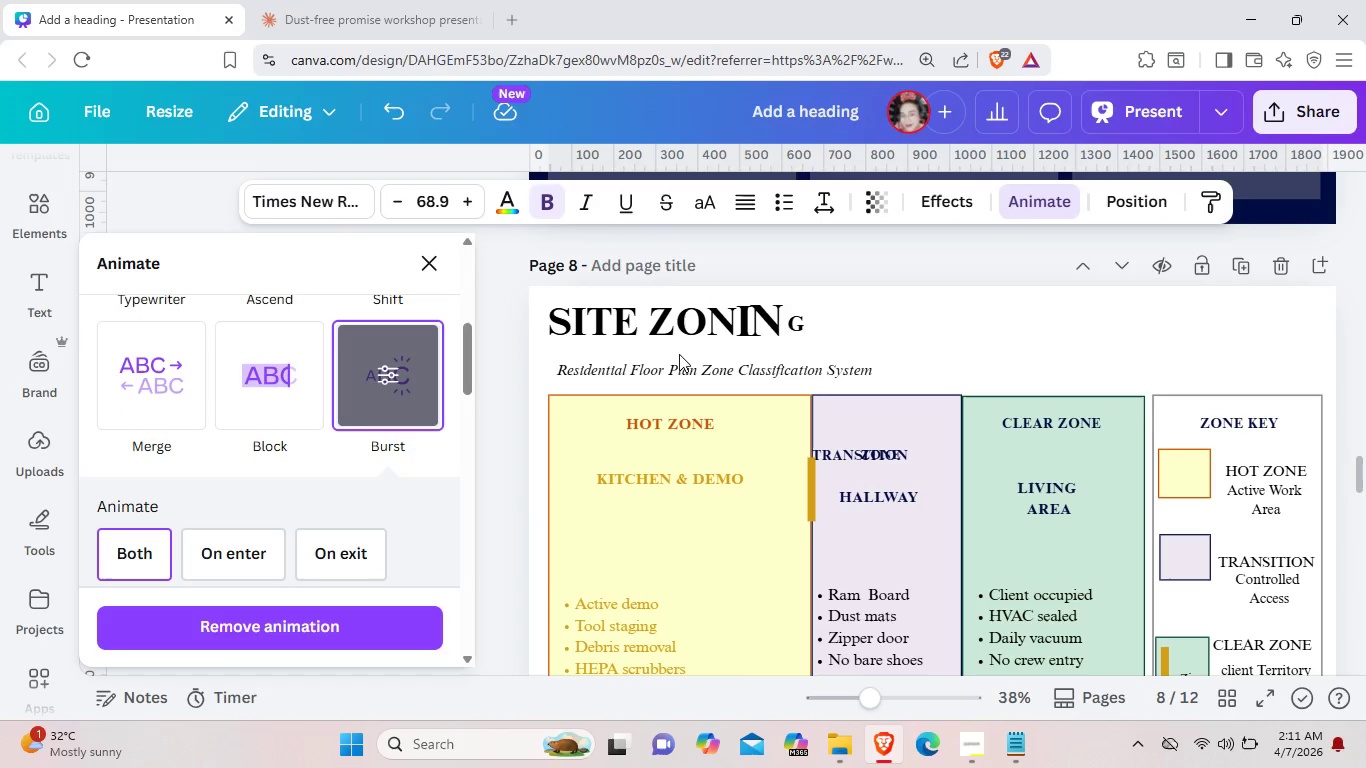 
left_click([675, 369])
 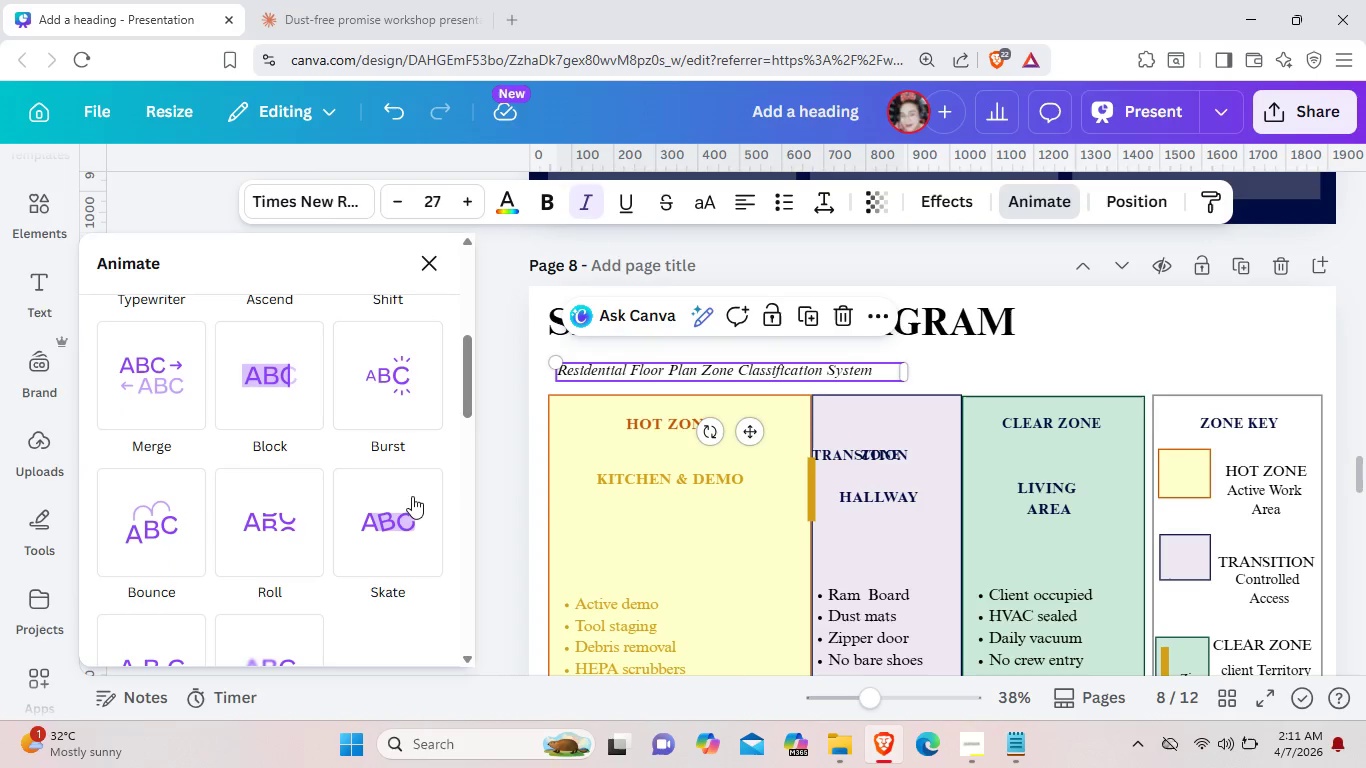 
left_click([394, 515])
 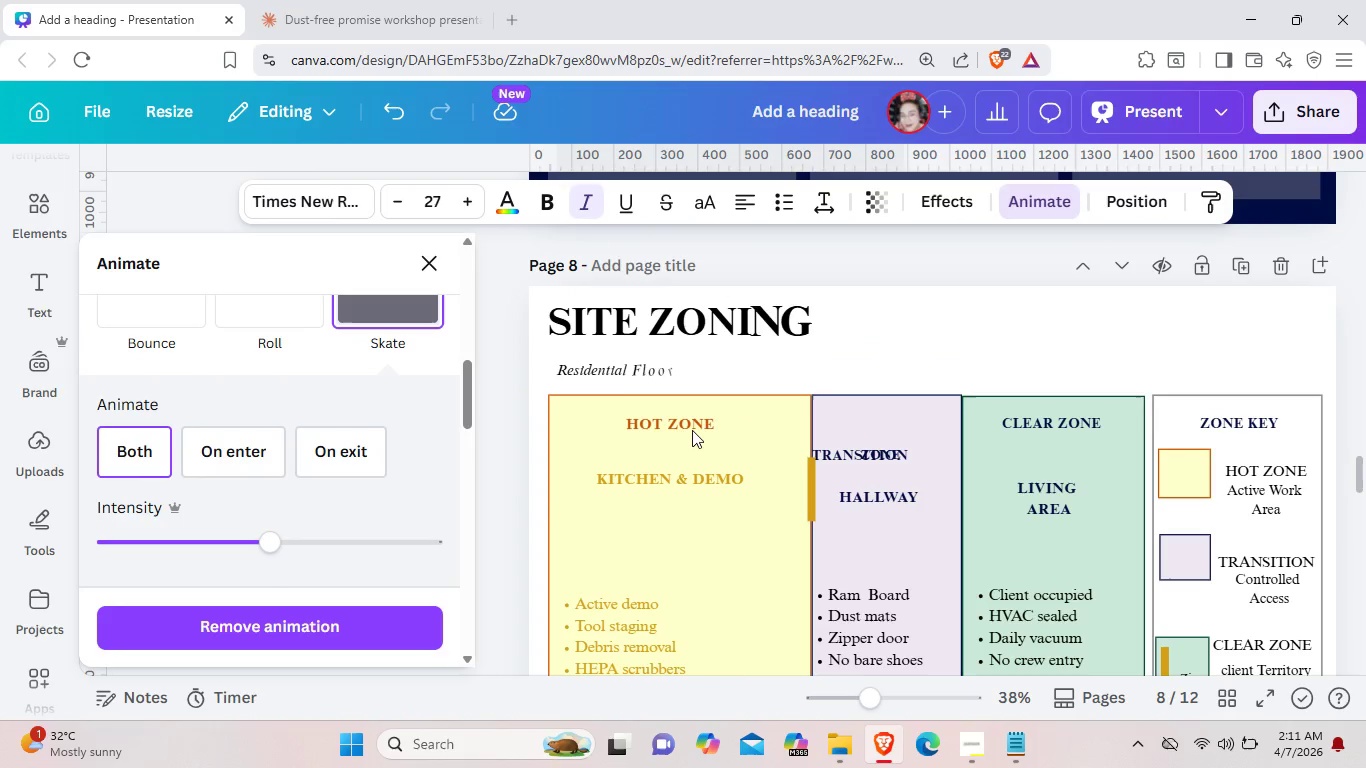 
left_click([691, 429])
 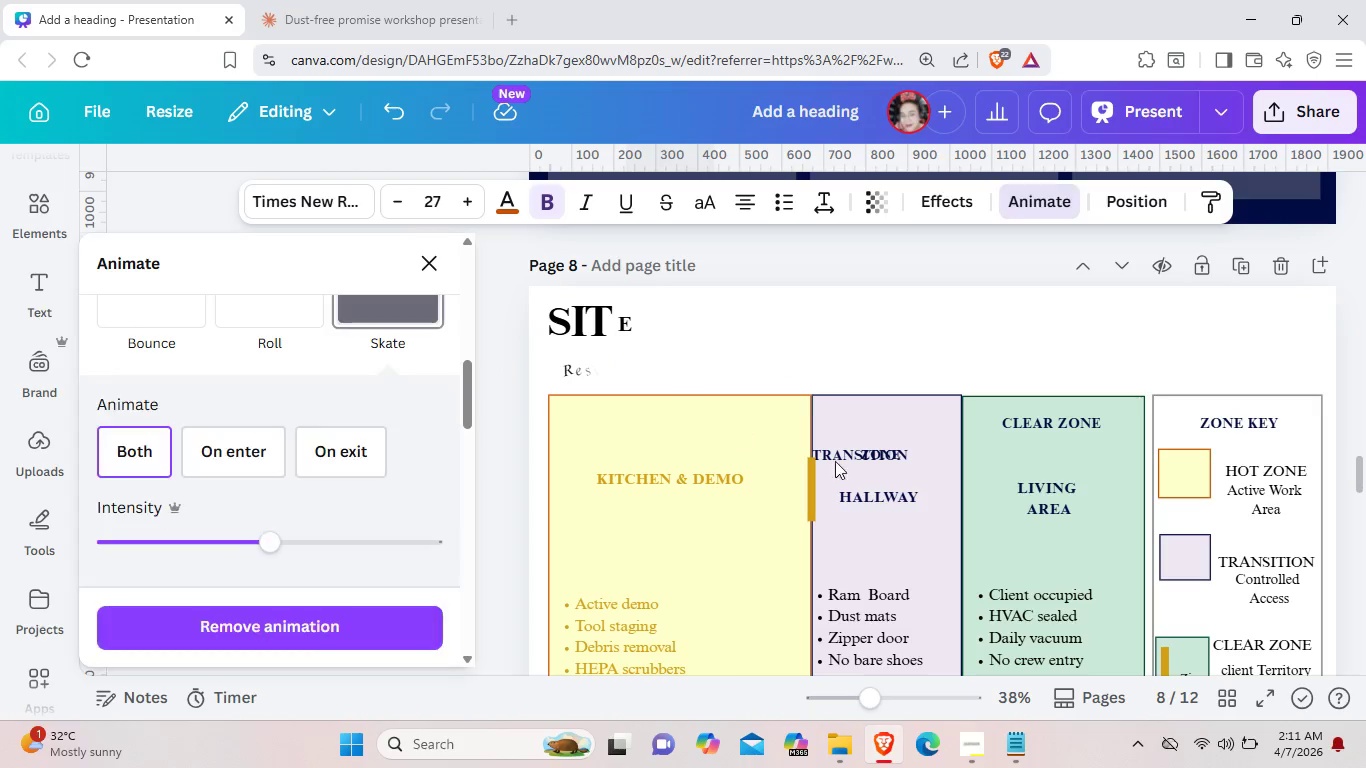 
left_click([865, 457])
 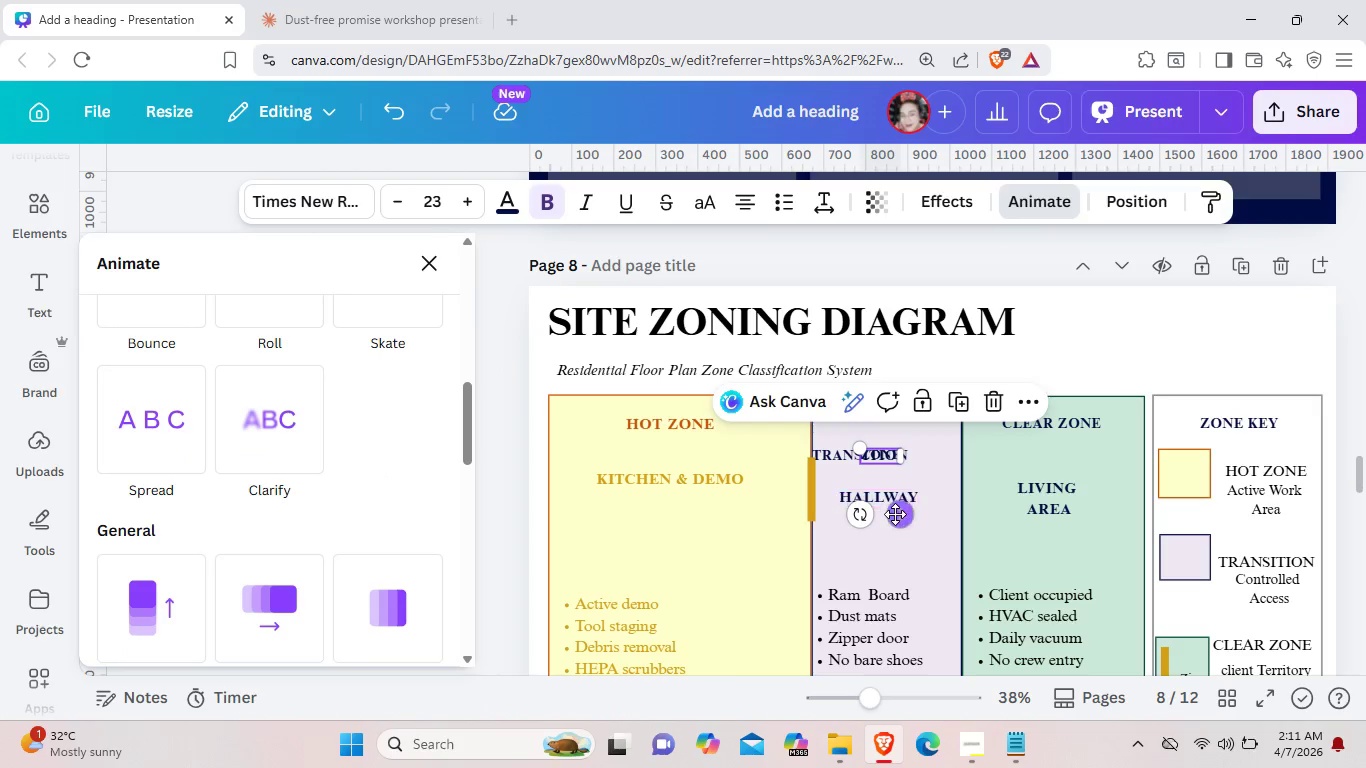 
left_click_drag(start_coordinate=[895, 514], to_coordinate=[892, 536])
 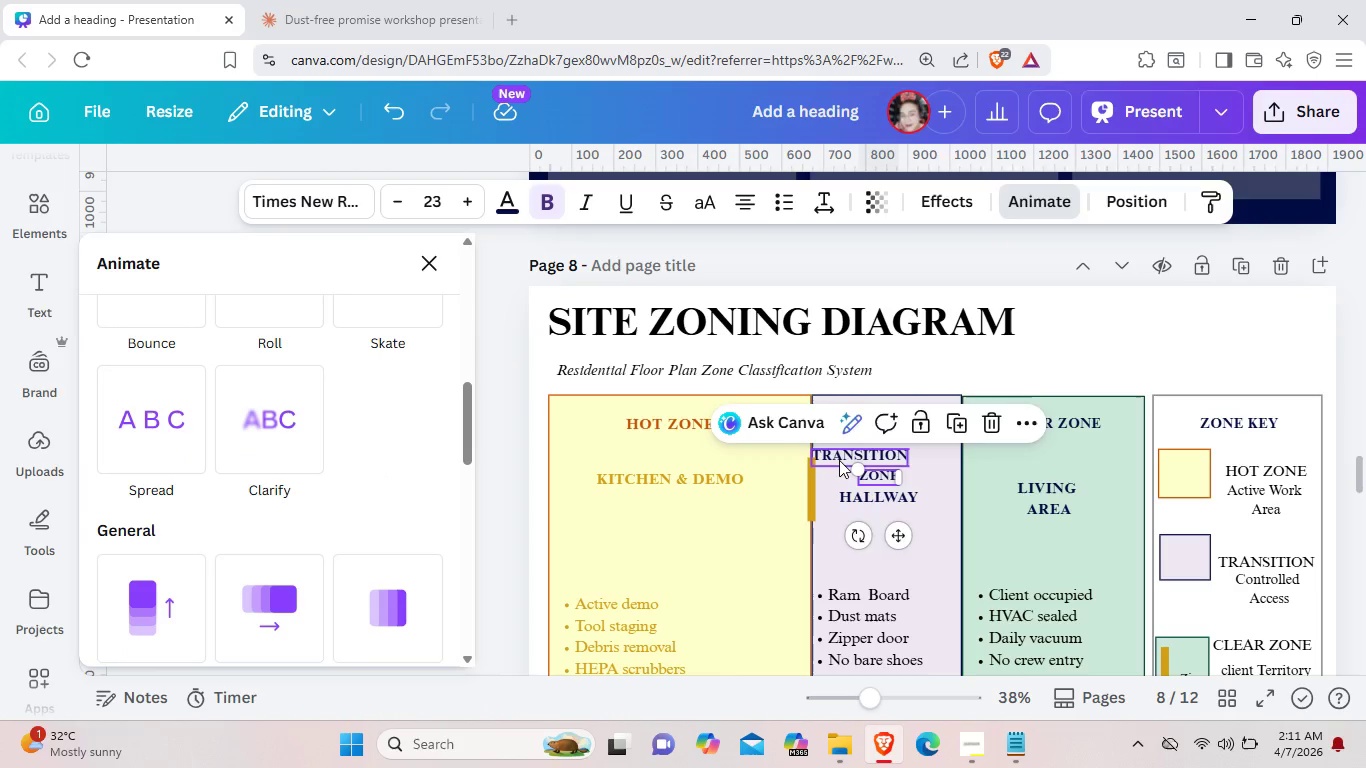 
left_click_drag(start_coordinate=[839, 460], to_coordinate=[862, 431])
 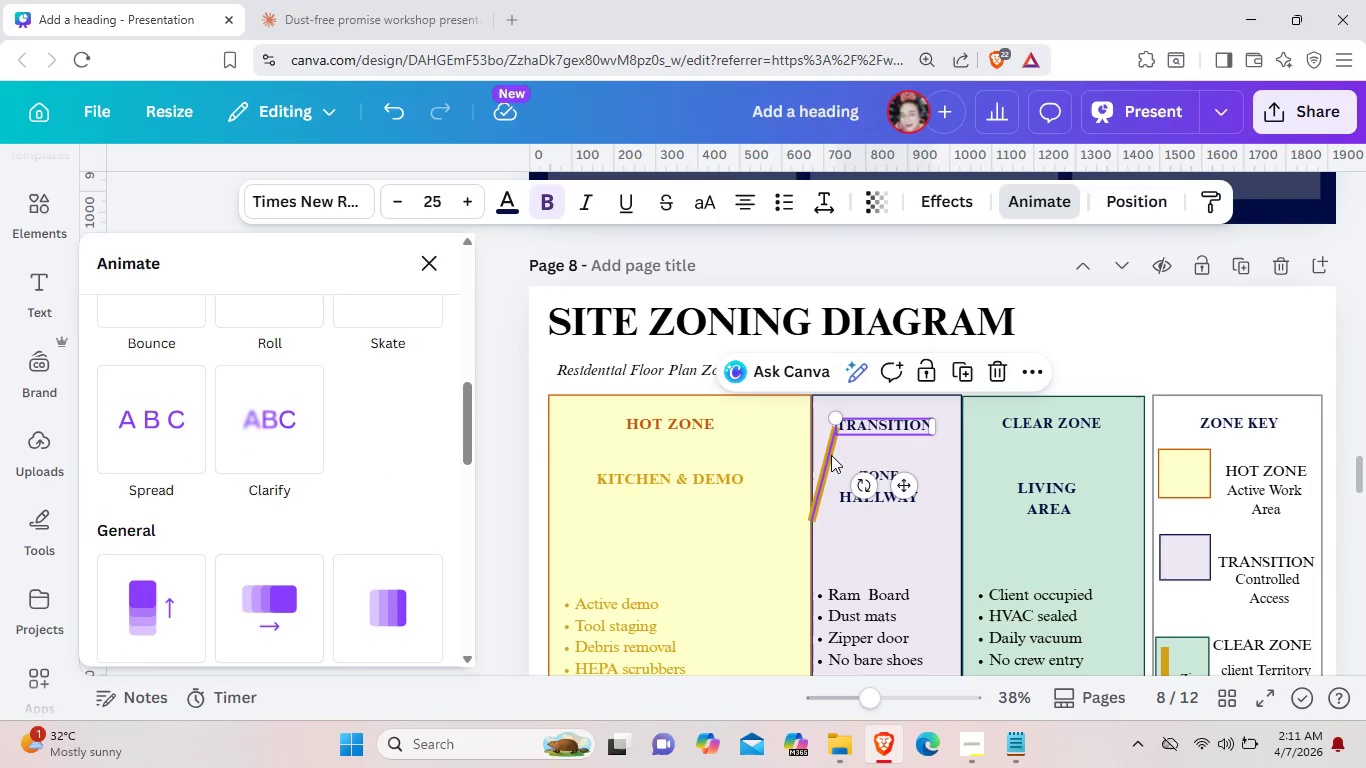 
left_click([831, 455])
 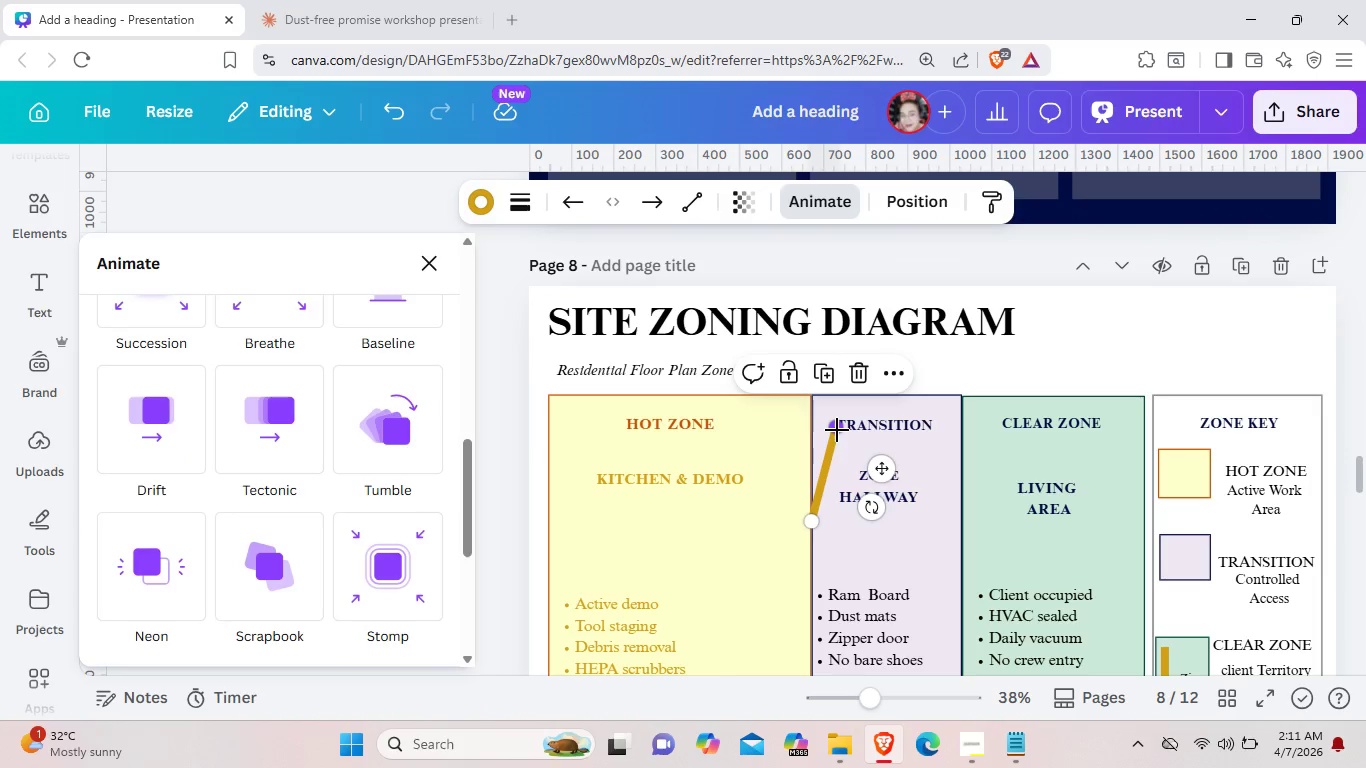 
hold_key(key=ControlLeft, duration=1.5)
left_click_drag(start_coordinate=[837, 430], to_coordinate=[810, 428])
 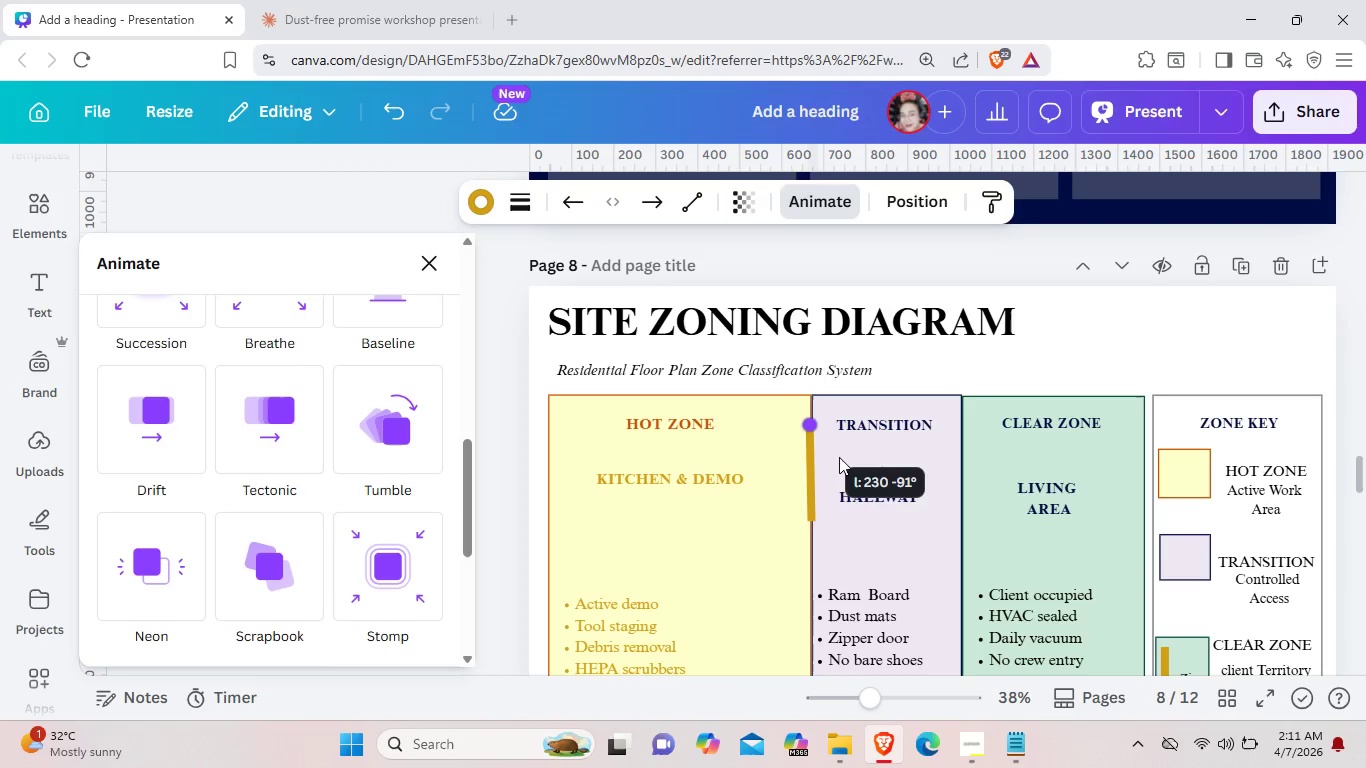 
hold_key(key=ControlLeft, duration=0.89)
 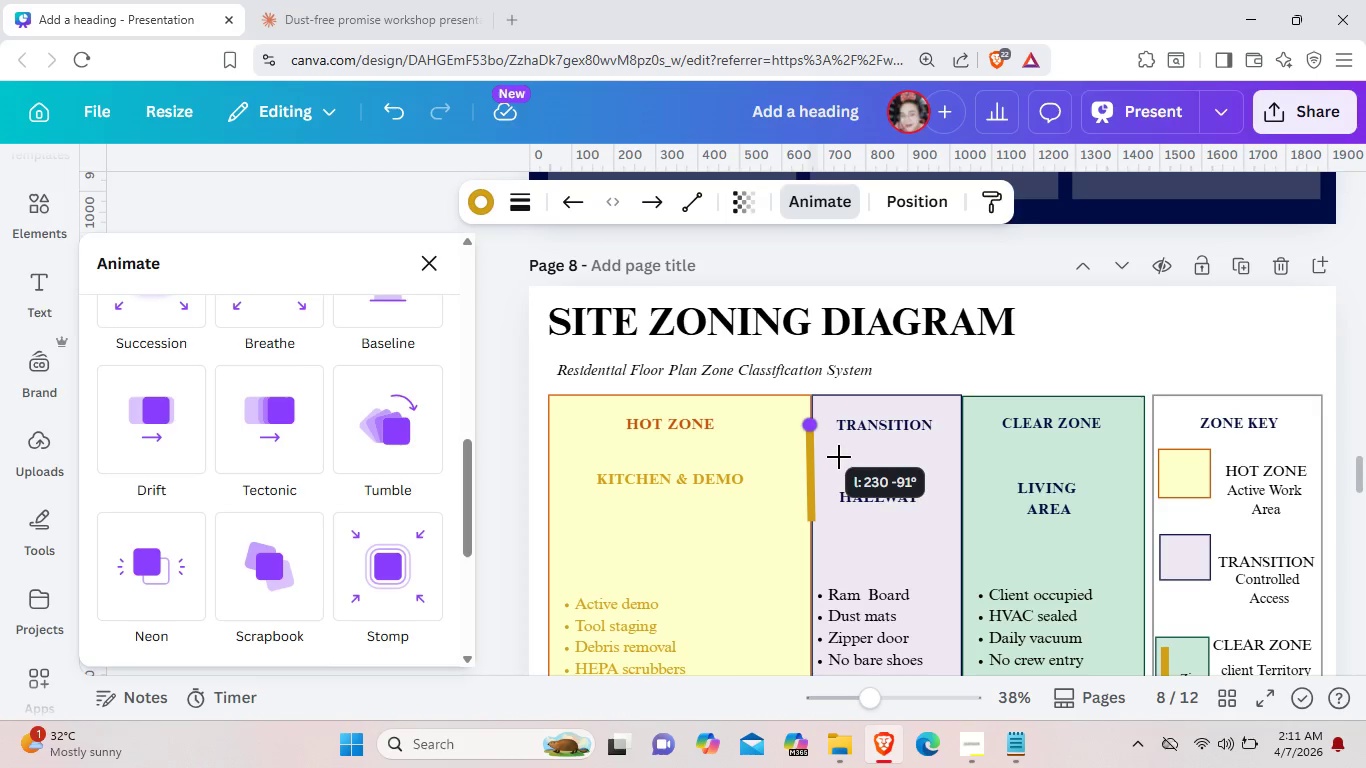 
left_click([839, 457])
 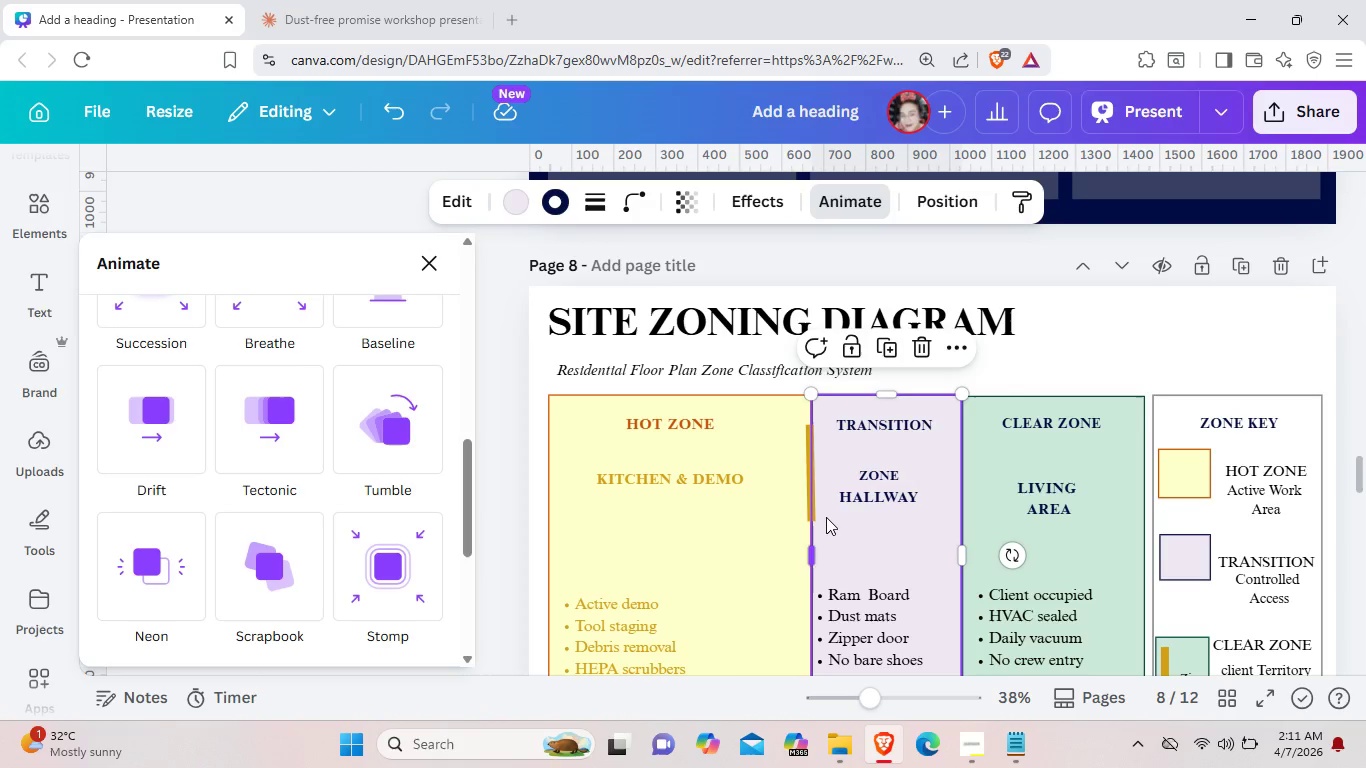 
left_click([834, 517])
 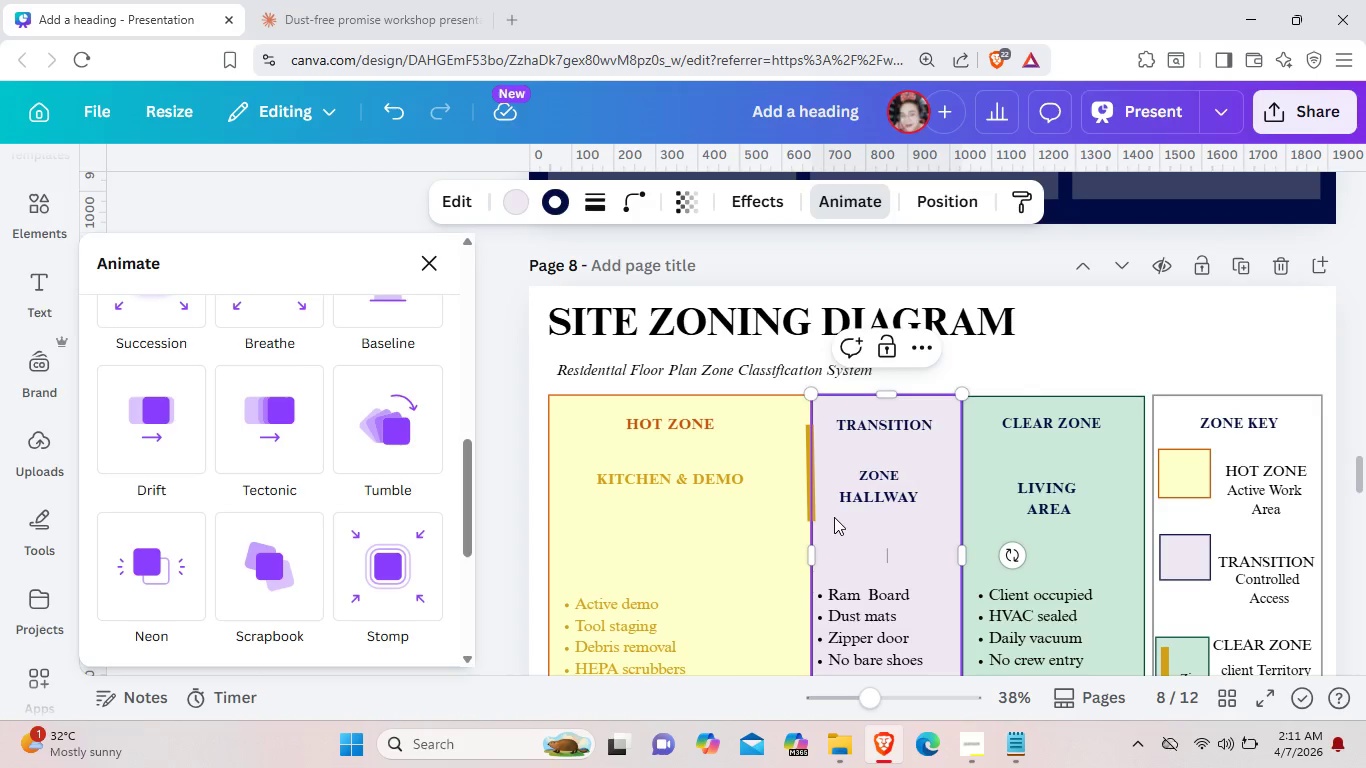 
double_click([834, 517])
 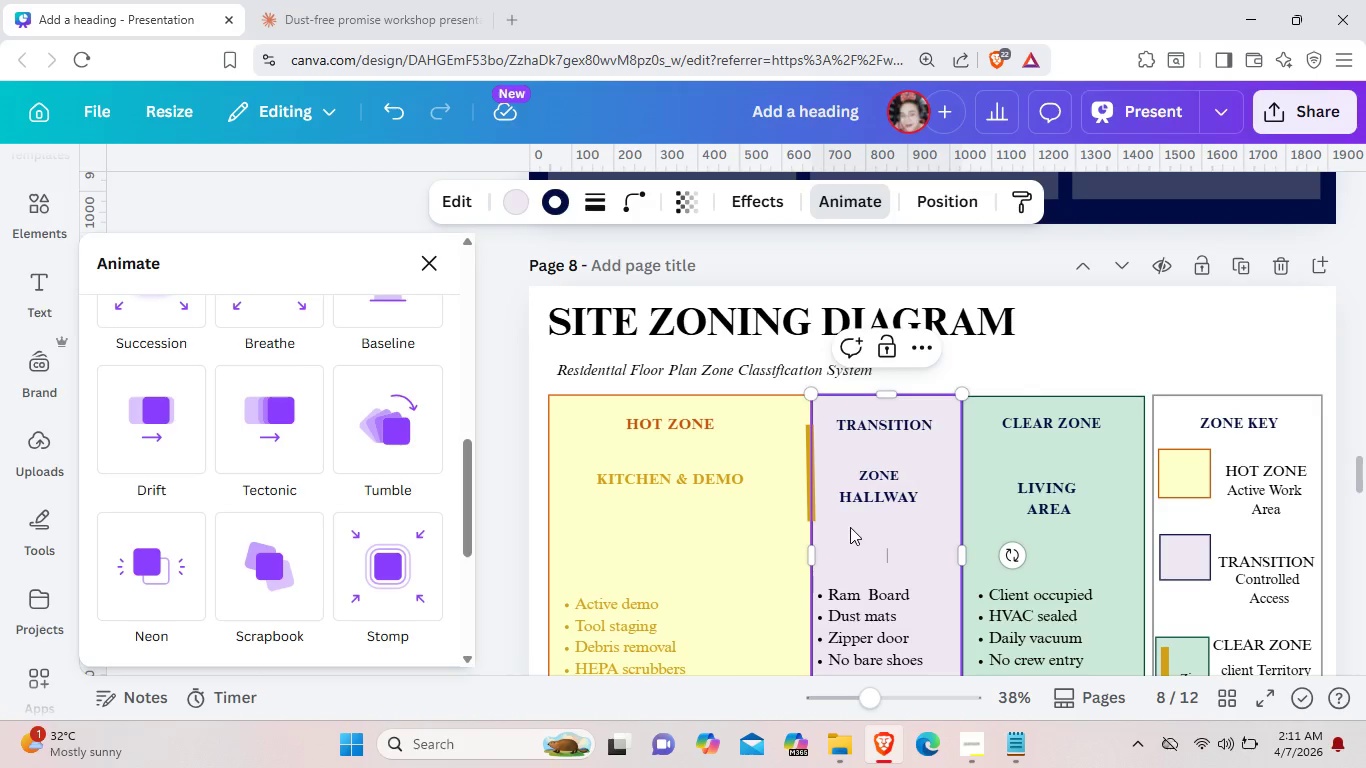 
left_click([855, 527])
 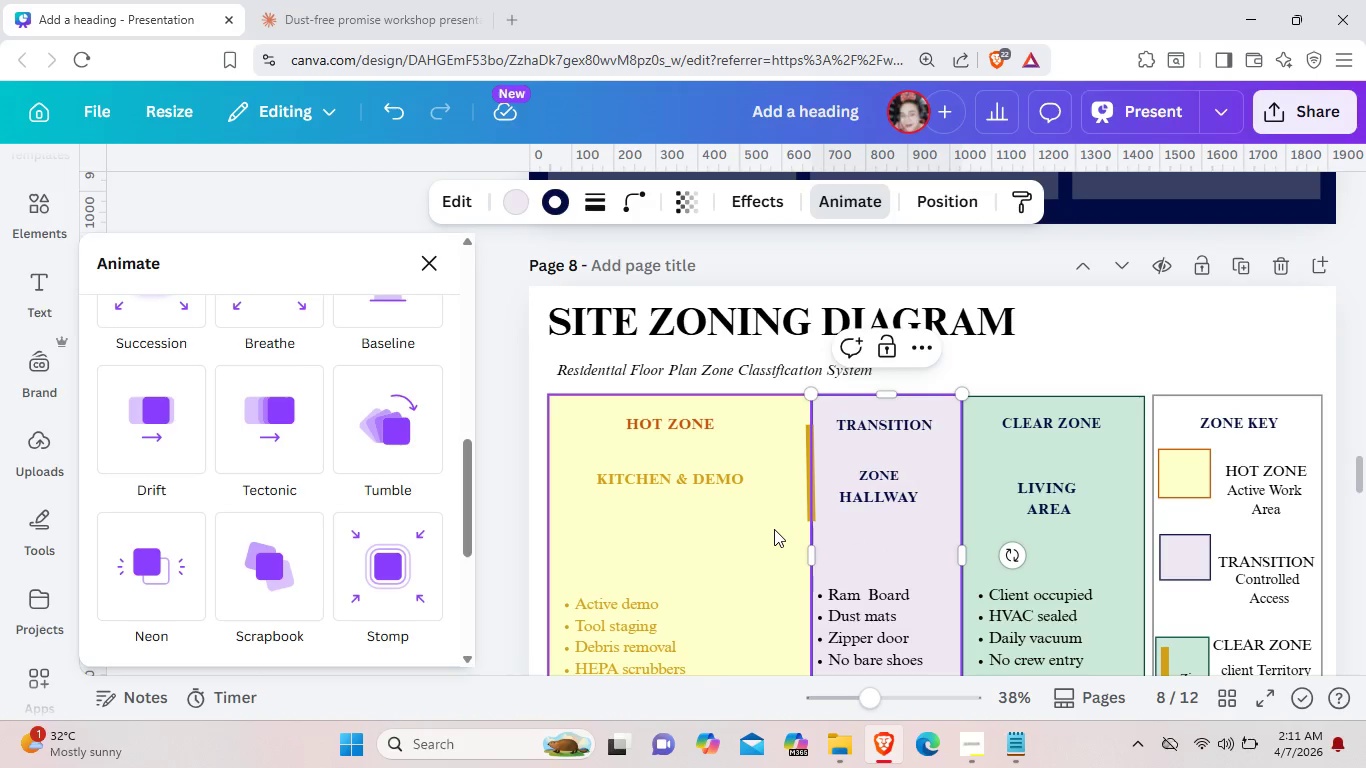 
left_click([774, 529])
 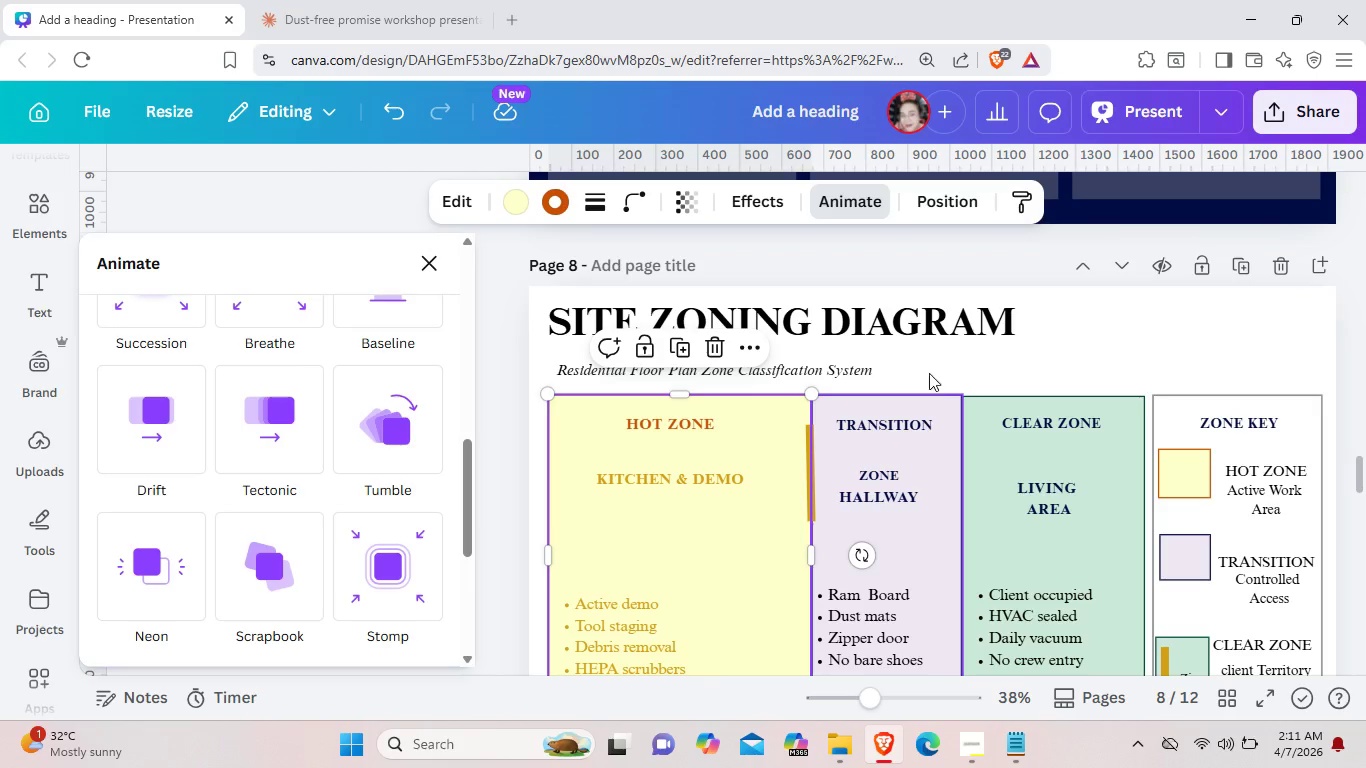 
left_click([970, 355])
 